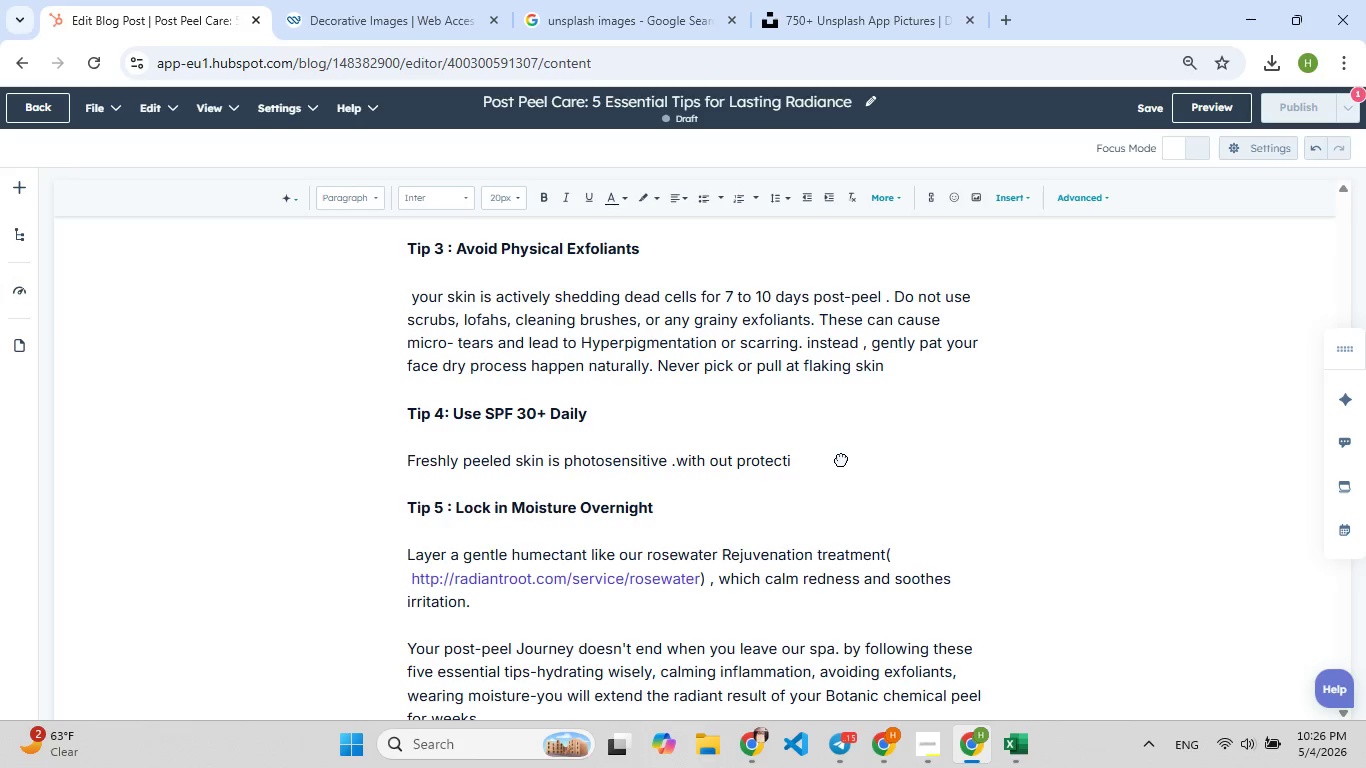 
key(F9)
 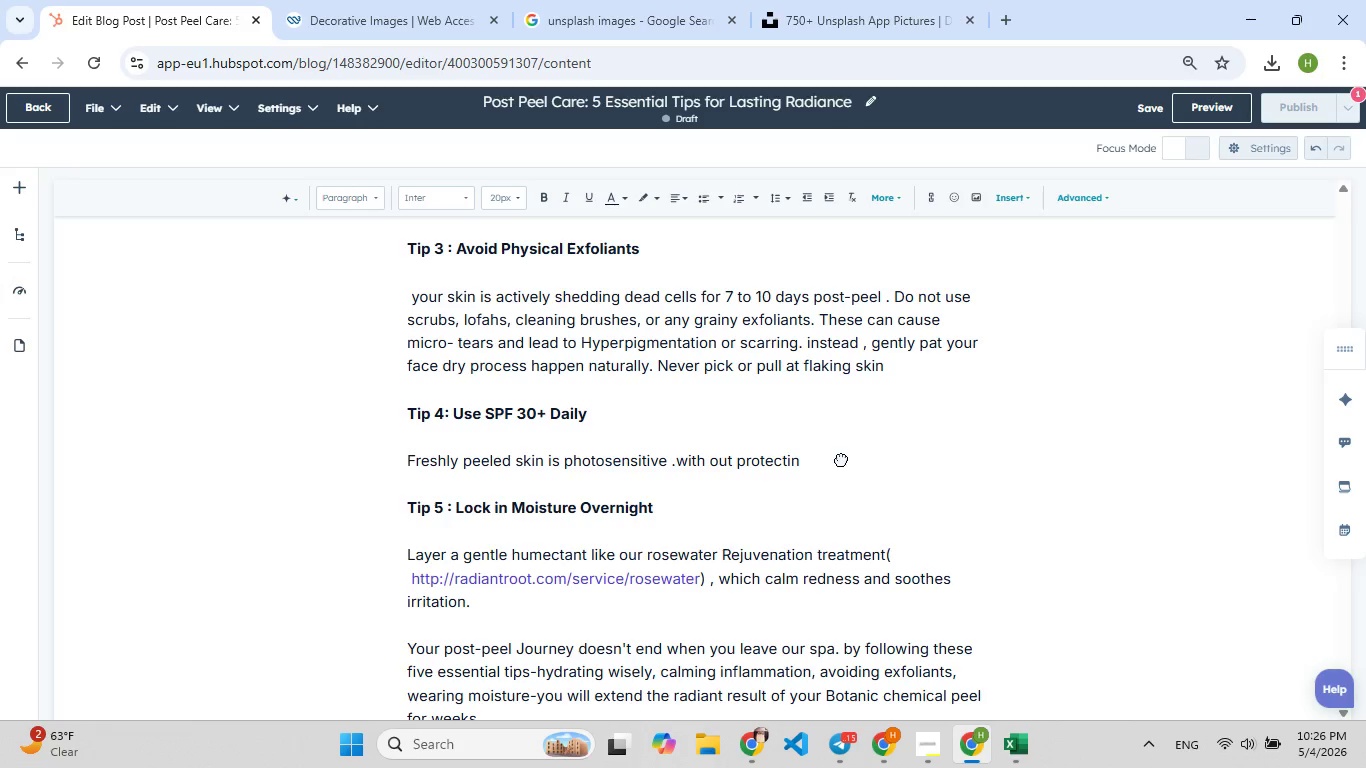 
key(F9)
 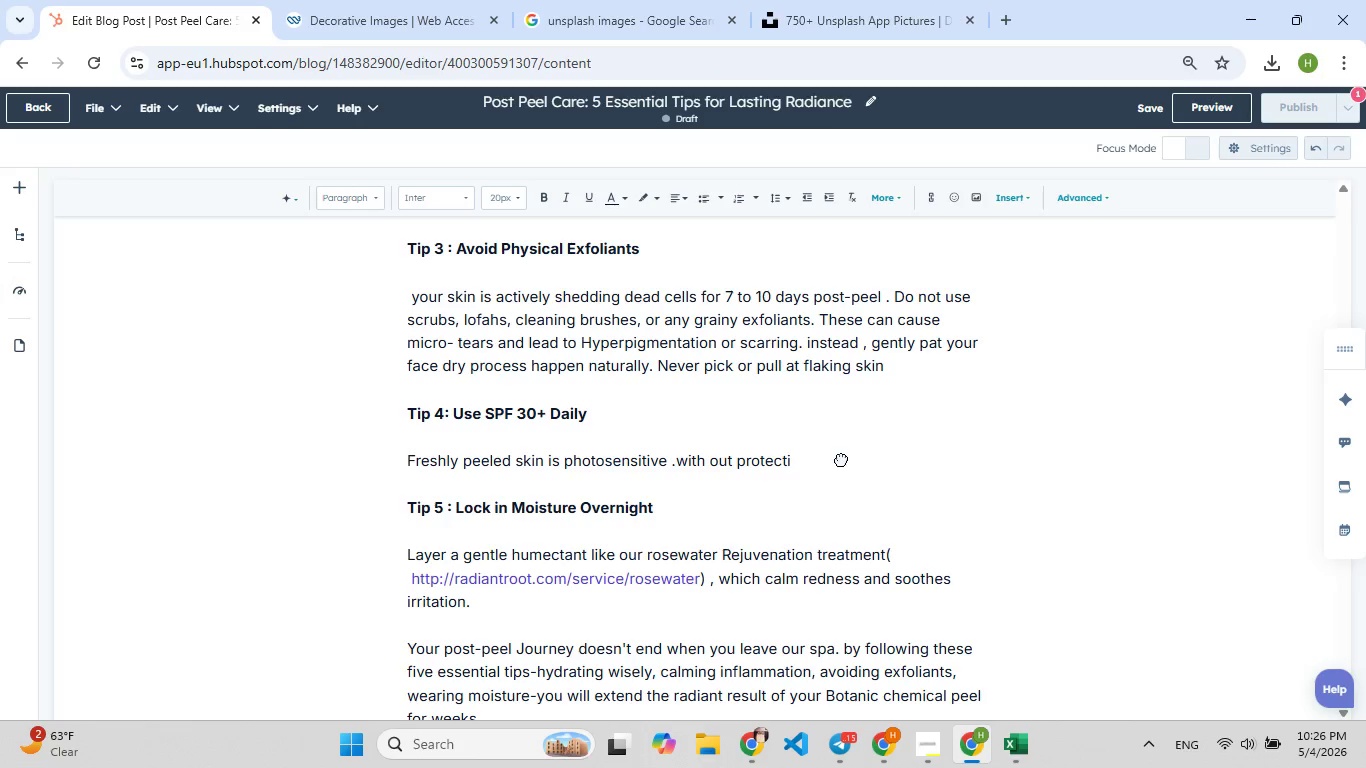 
key(Backspace)
 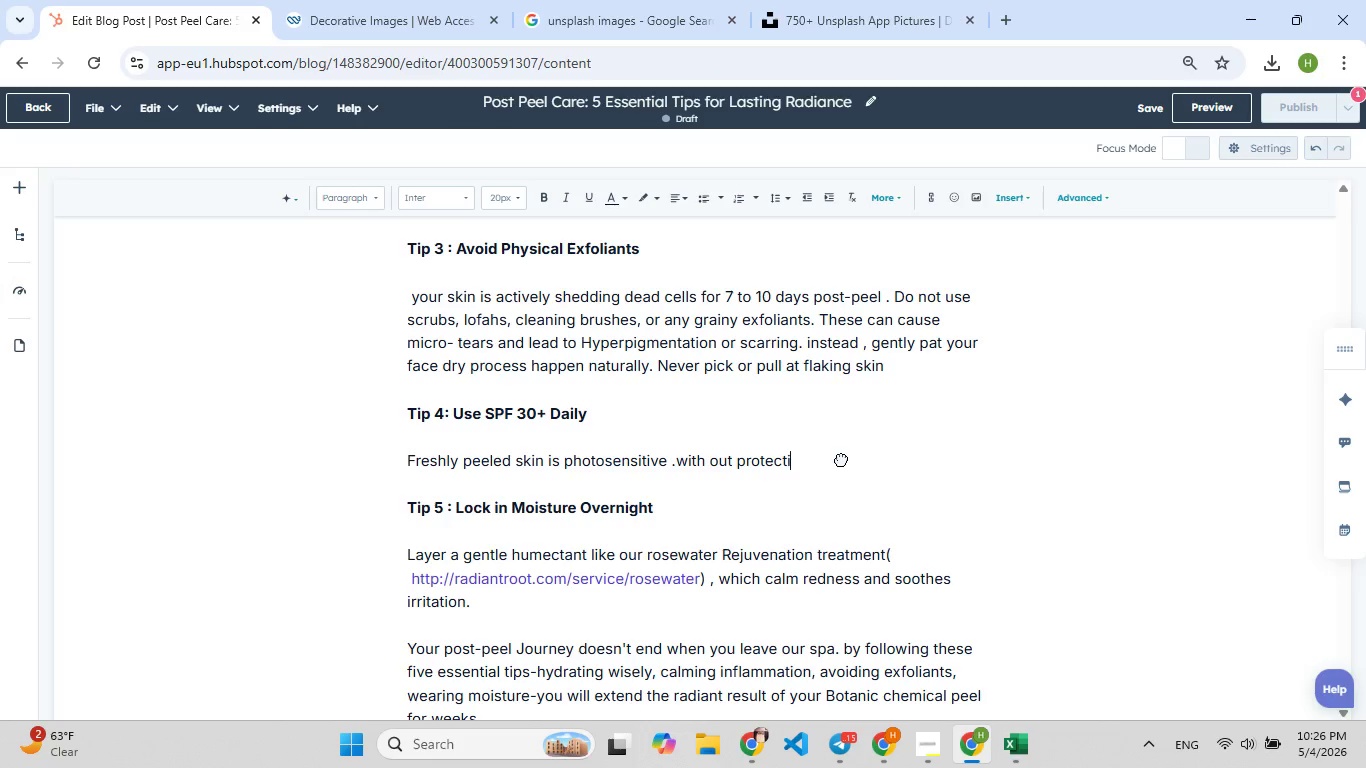 
type(on, UV)
 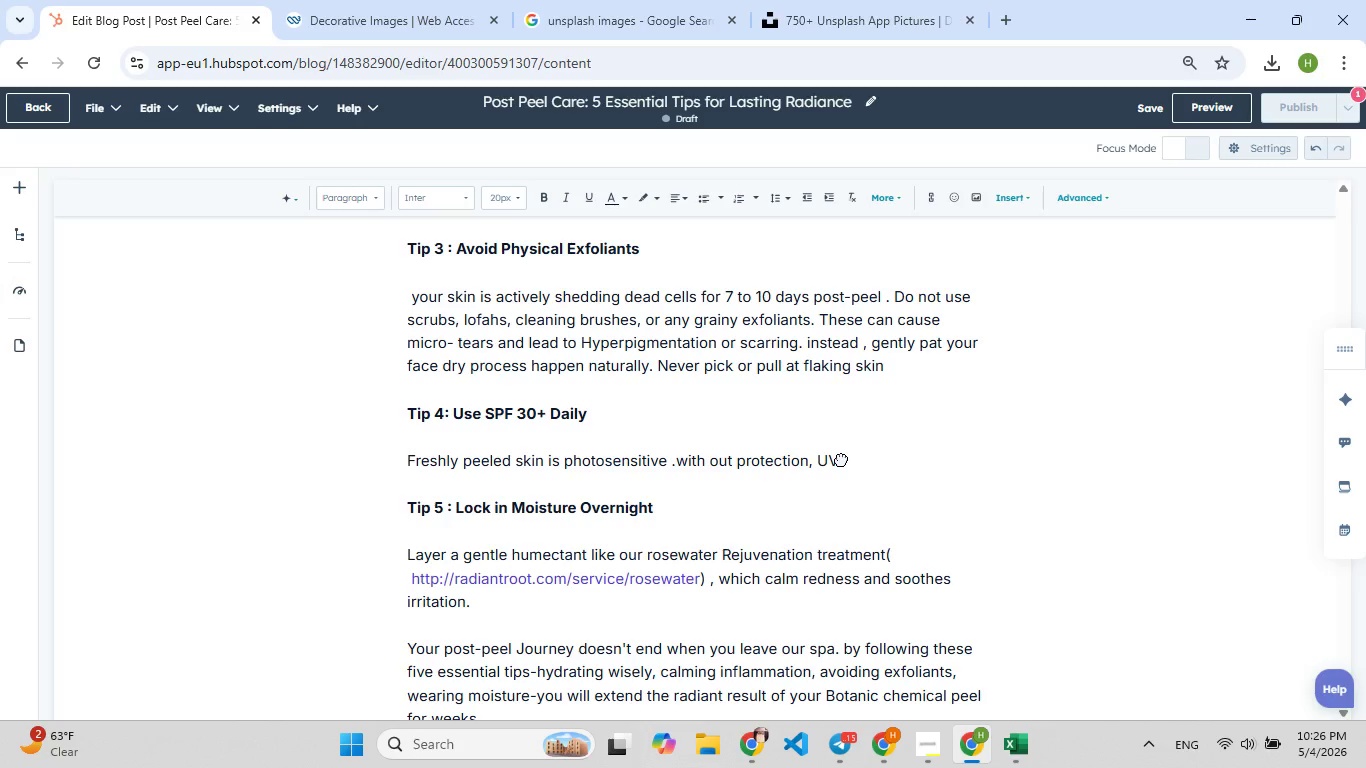 
type( exposure can couse )
 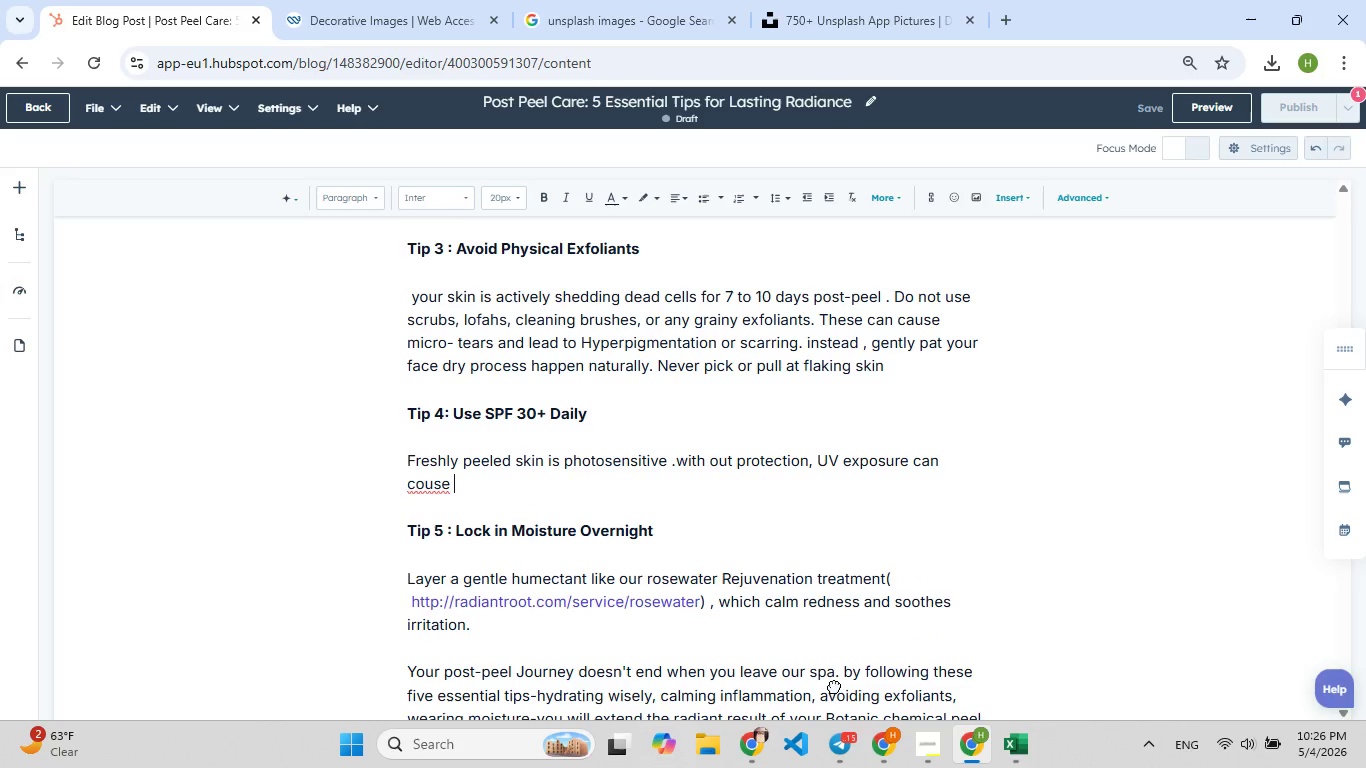 
wait(9.41)
 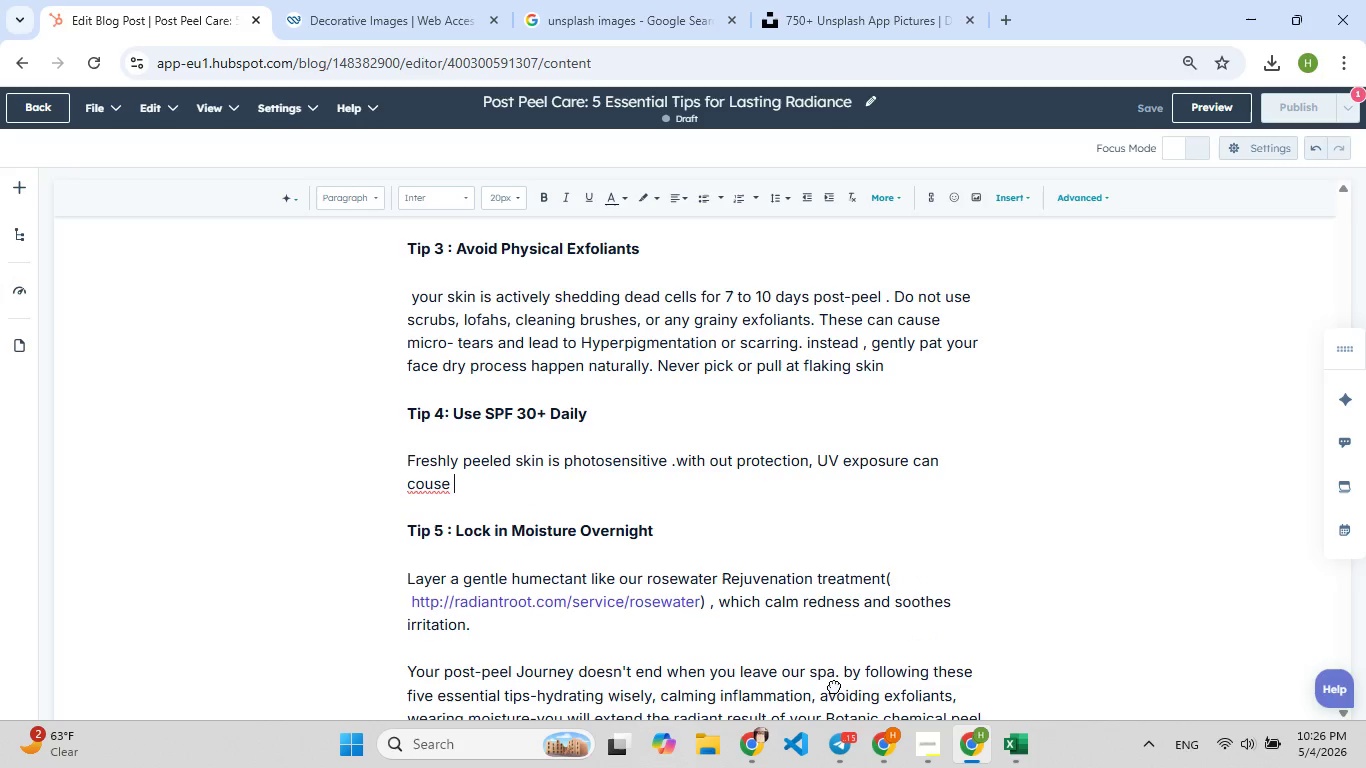 
key(Backspace)
type([F9])
key(Backspace)
type([F9])
key(Backspace)
type([F9][F9])
key(Backspace)
type([F9])
key(Backspace)
type(ause permanent dark spots and reverse t)
key(Backspace)
type([F9]your )
 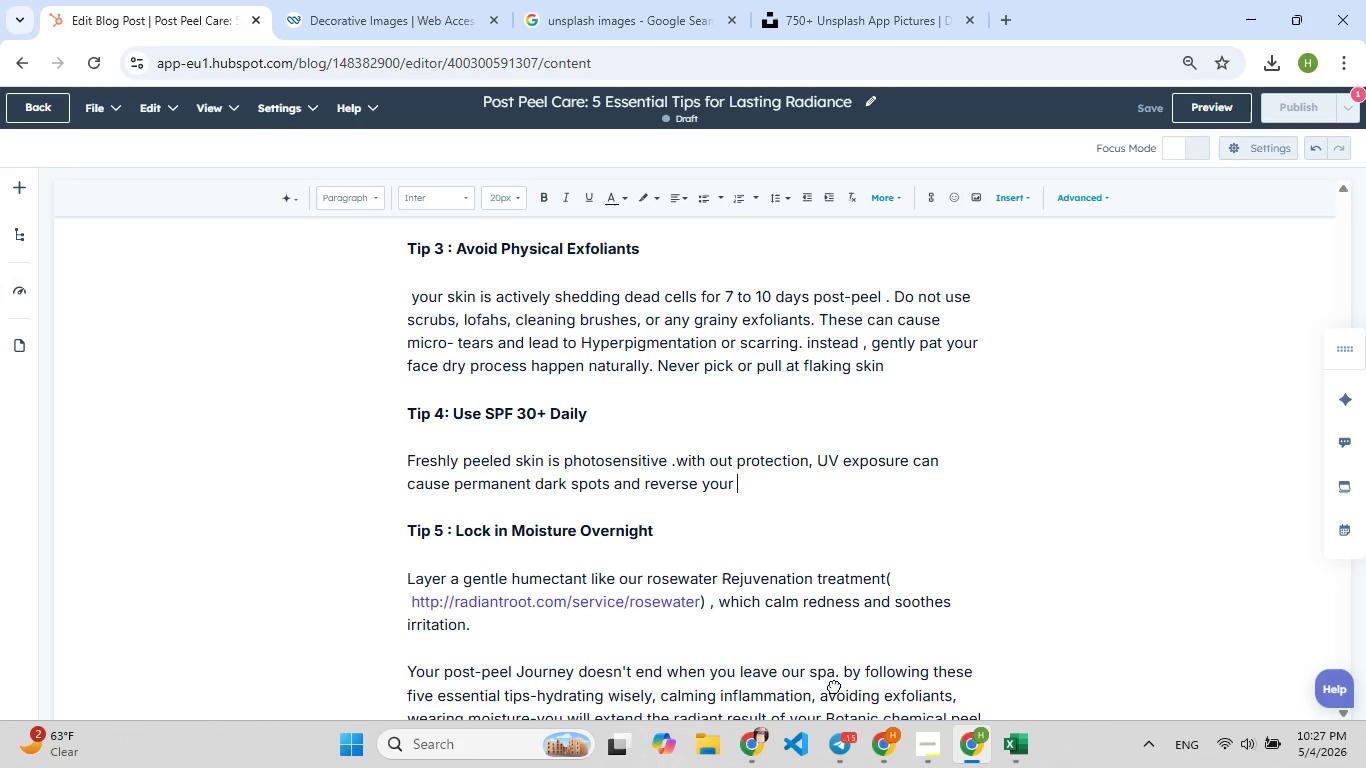 
wait(6.03)
 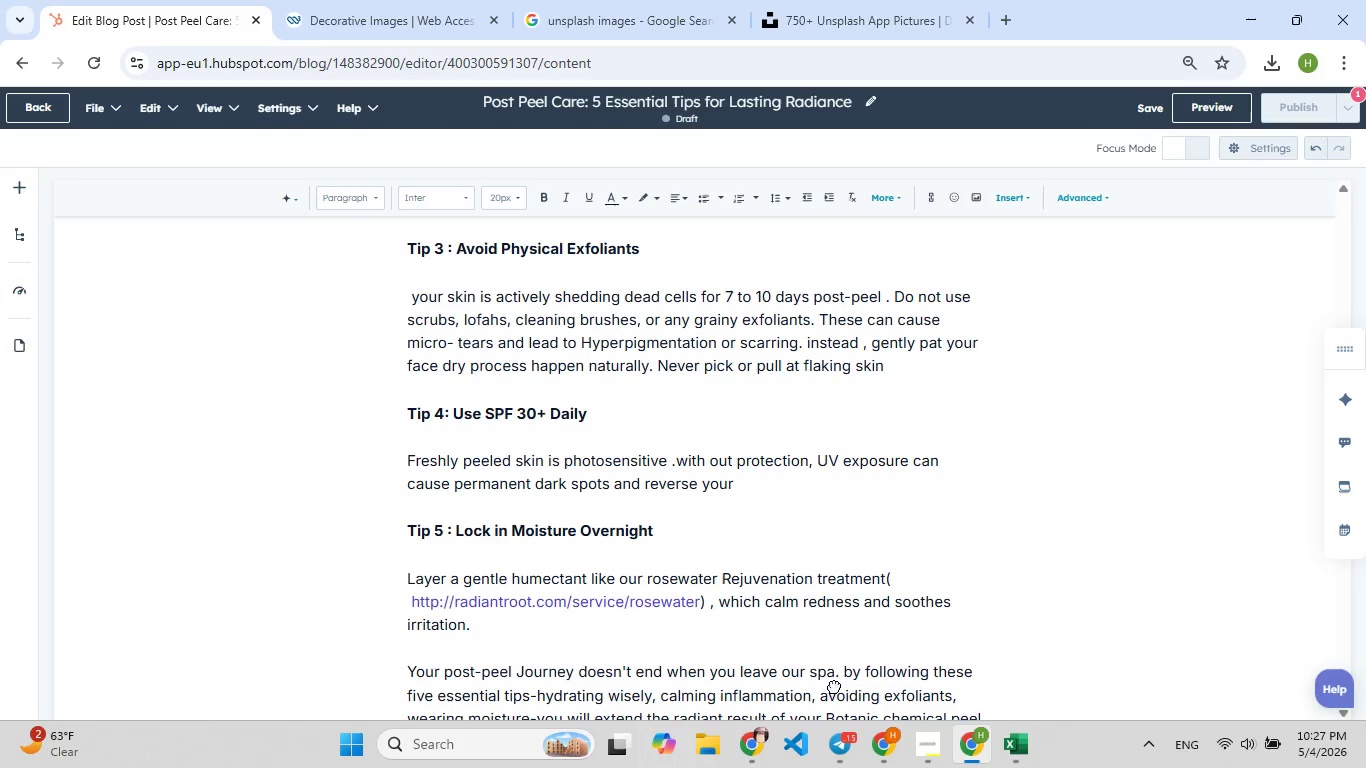 
type(results.)
 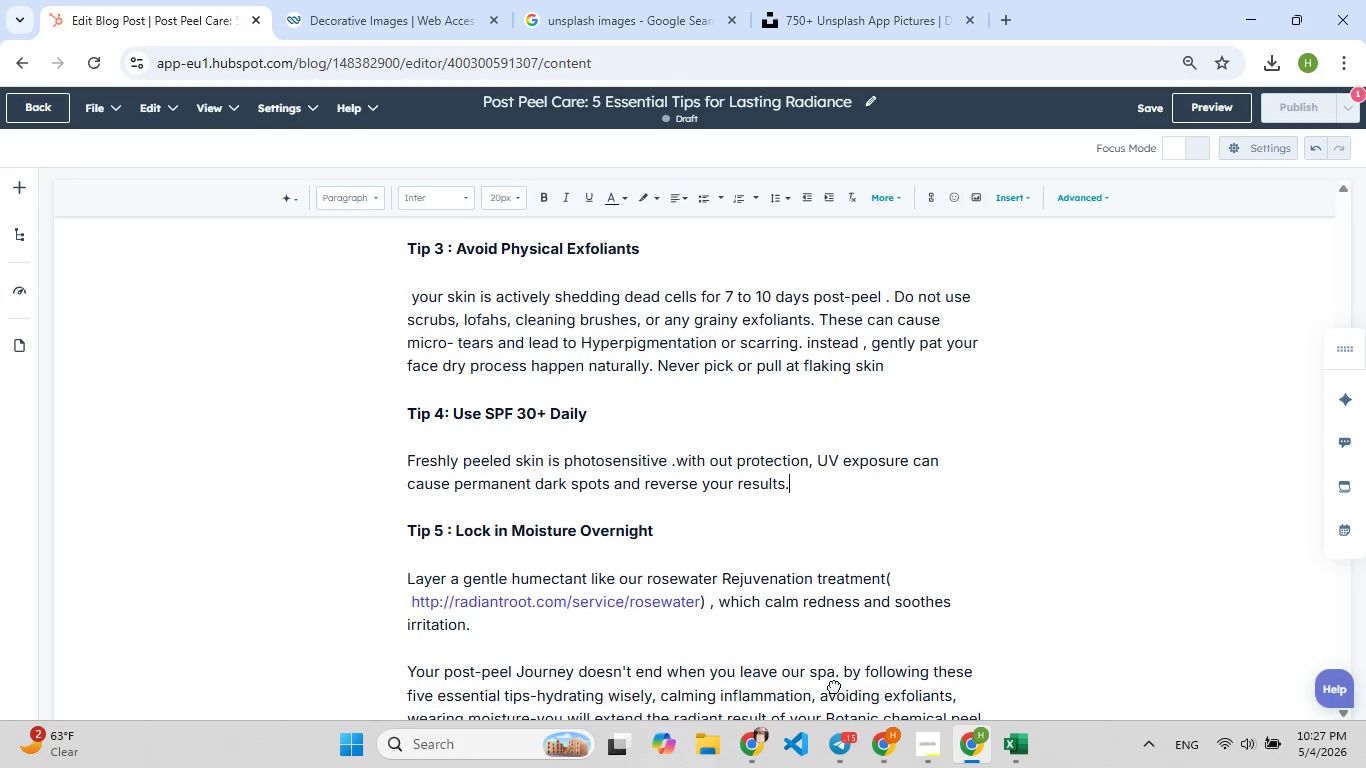 
type(Apply a broad-spectrum mineral sunscreenof SPF 30 or [F7]hig[F8]h[F7]er every sin[F8]gle day - even indoors. )
 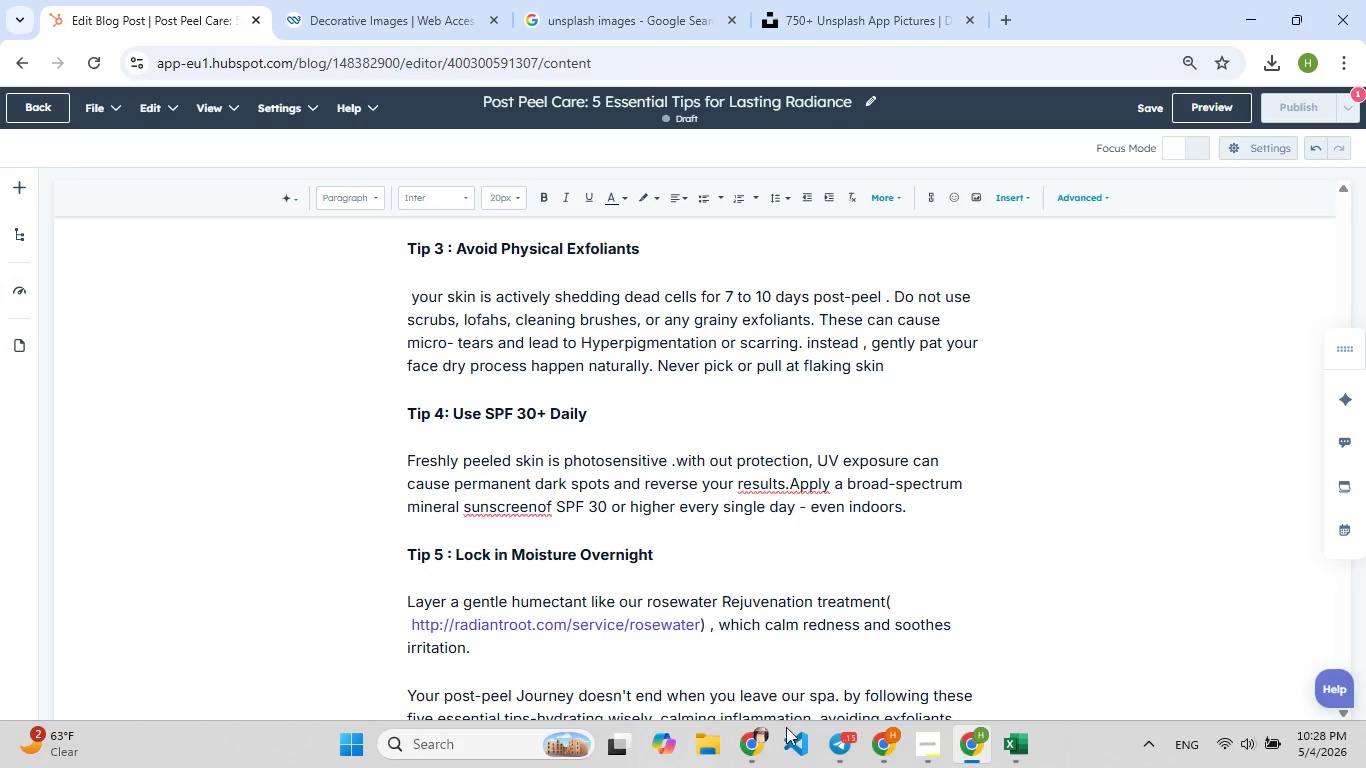 
left_click([789, 488])
 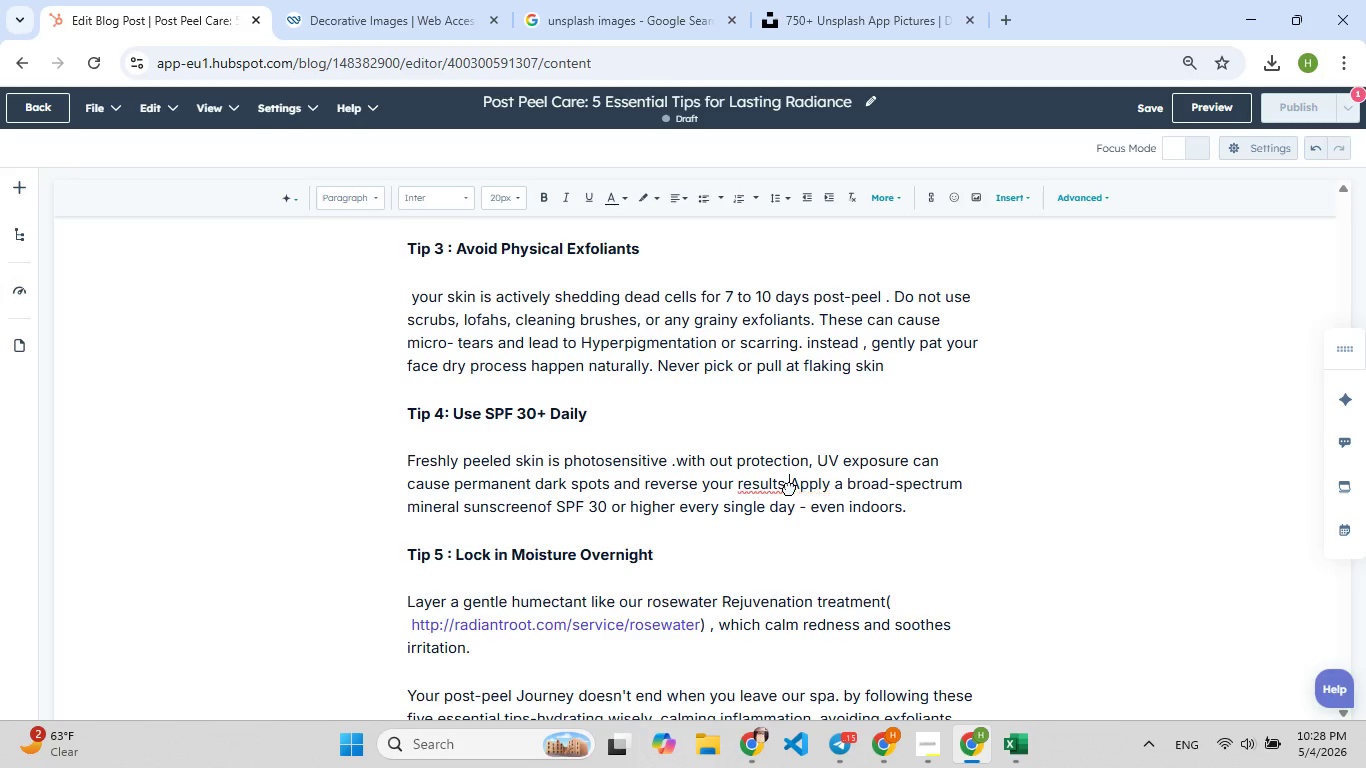 
key(Space)
 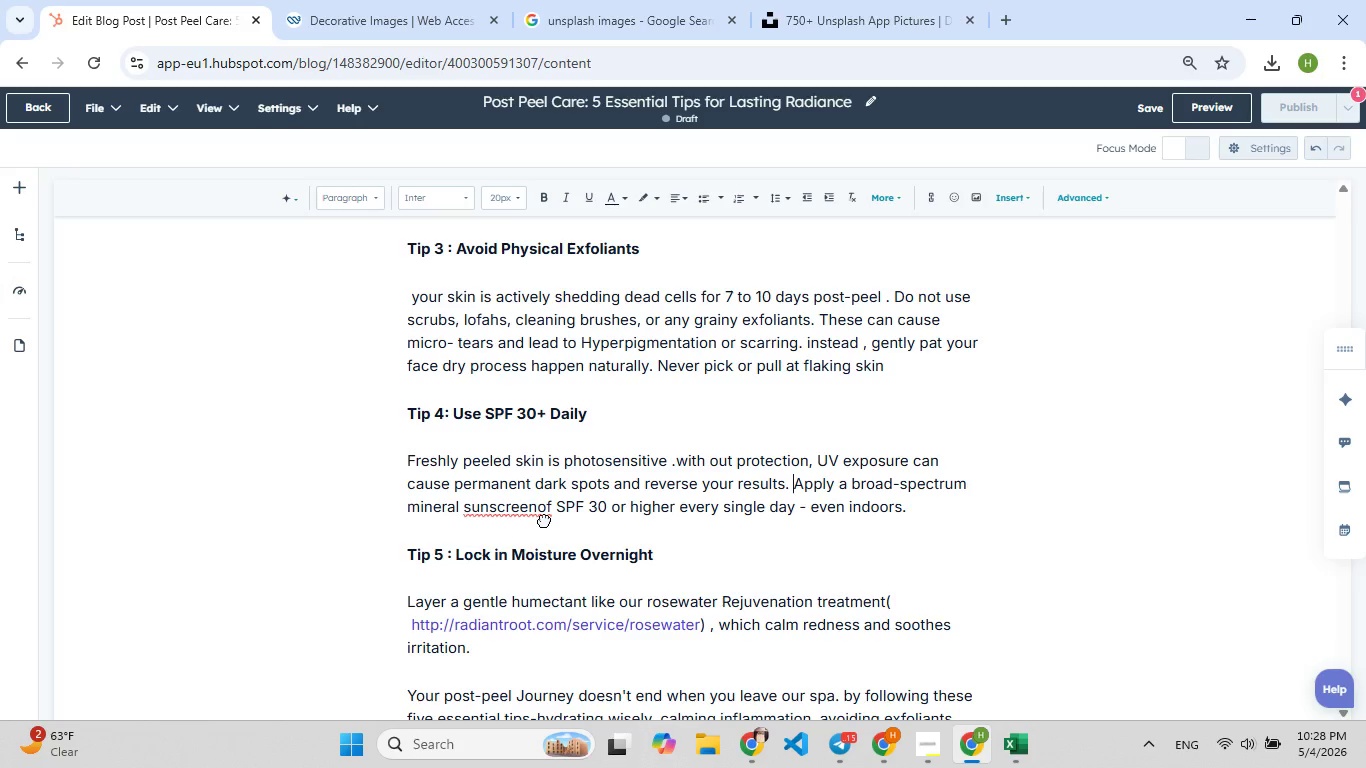 
wait(8.41)
 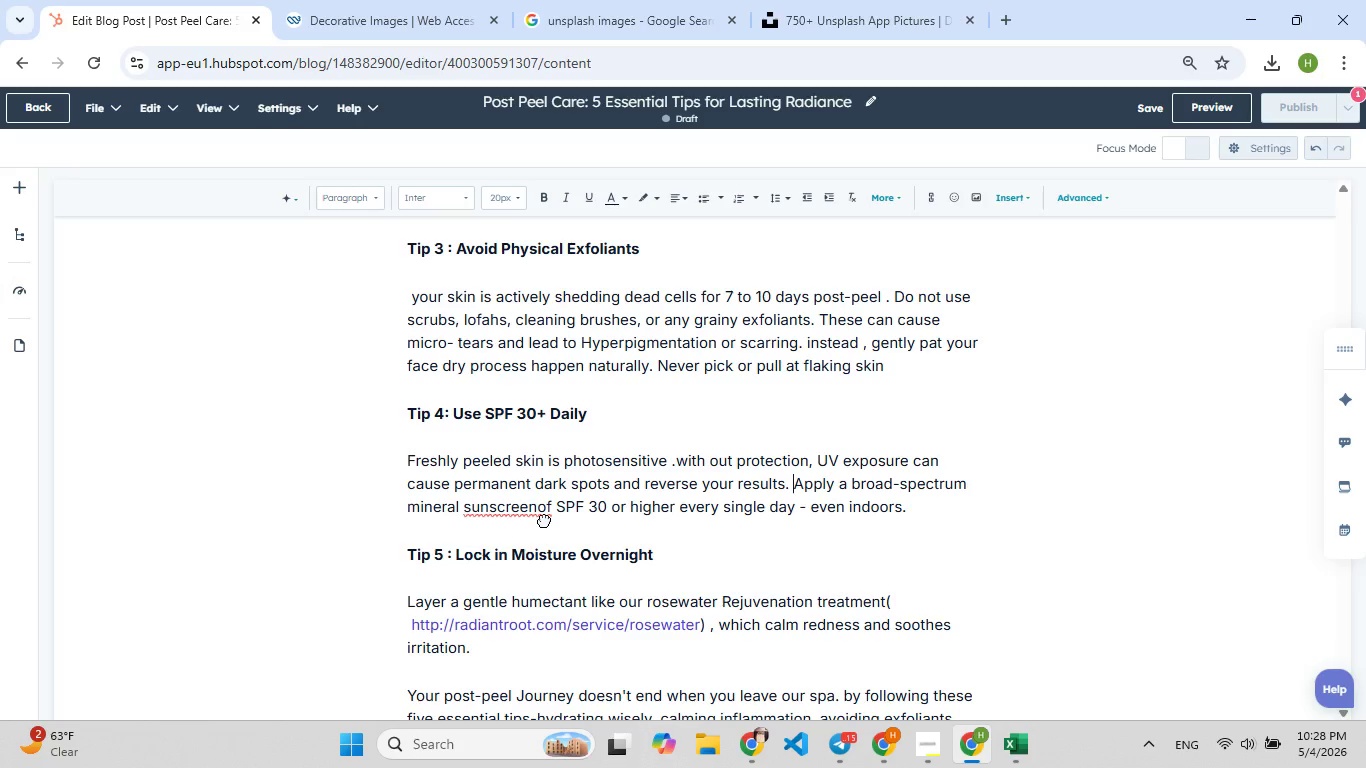 
left_click([537, 512])
 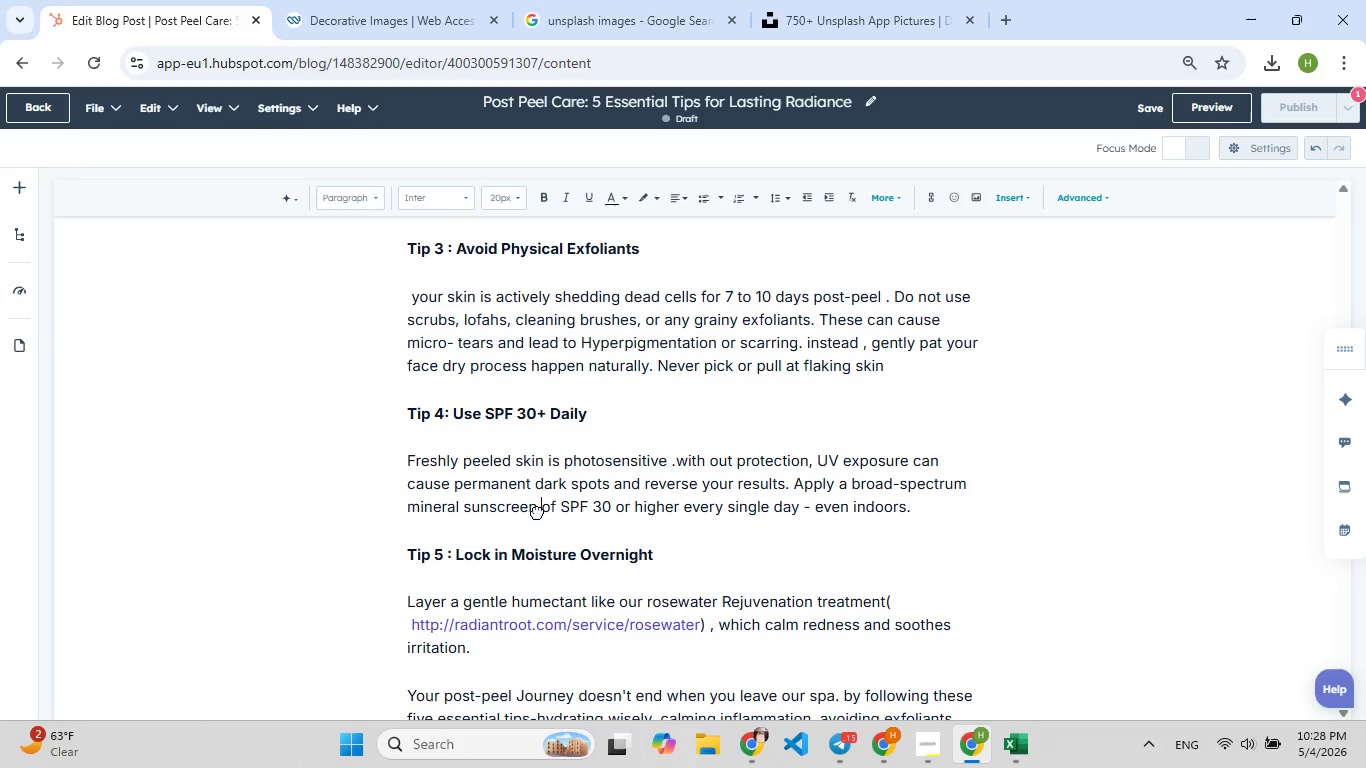 
key(Space)
 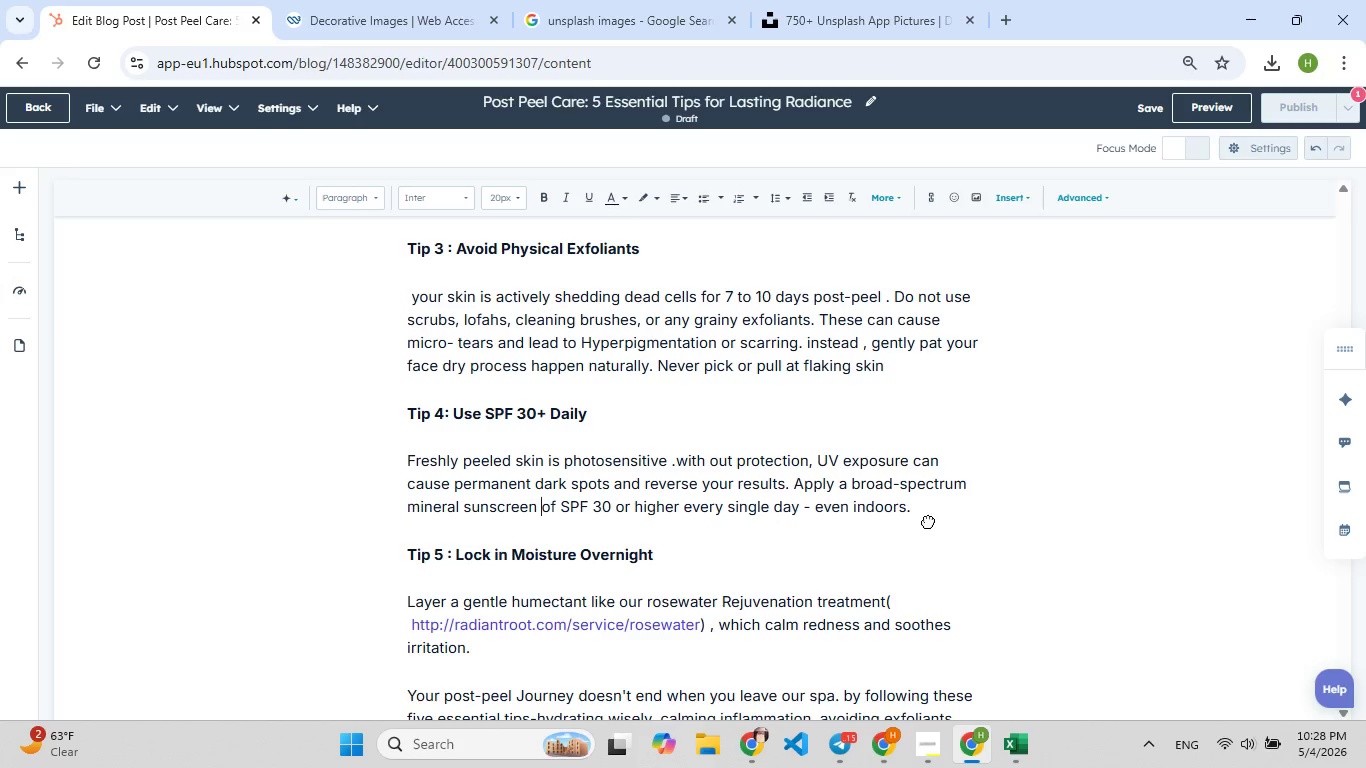 
left_click([928, 521])
 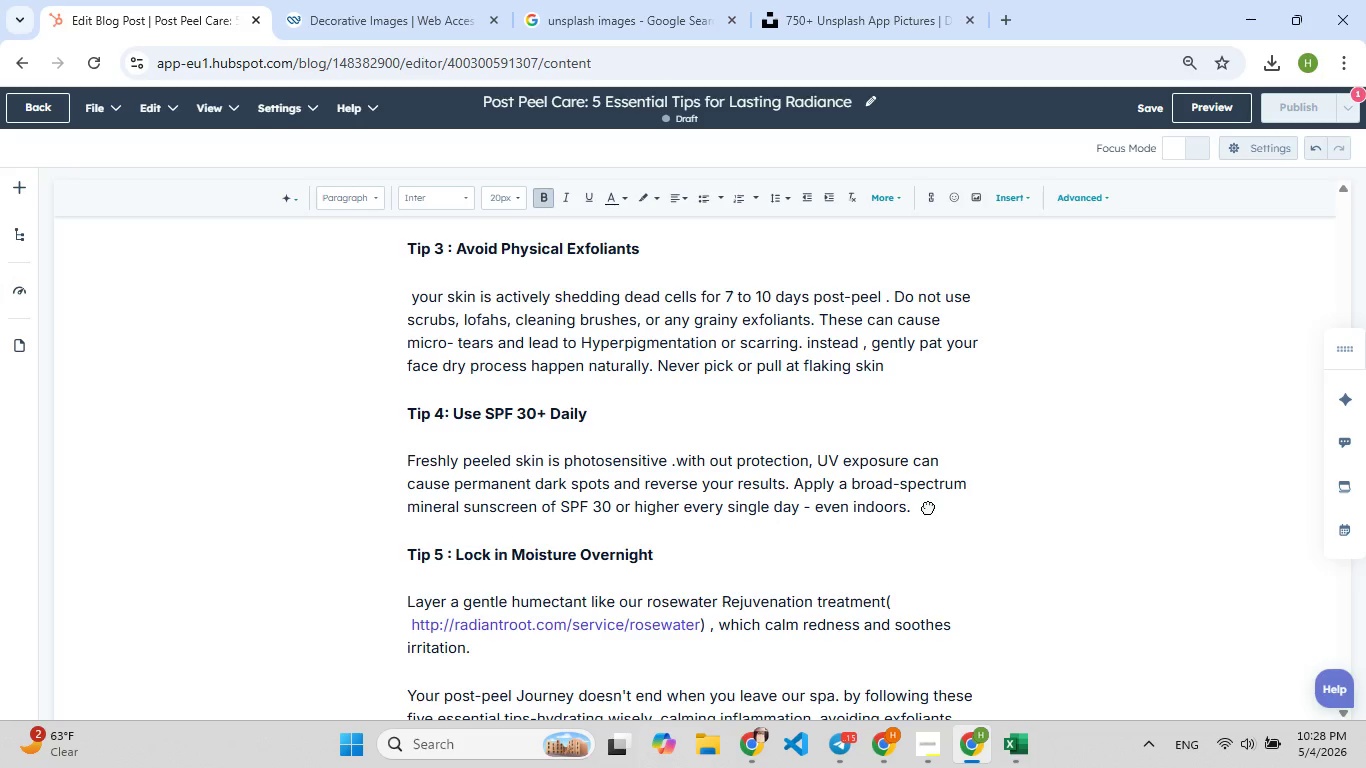 
left_click([928, 507])
 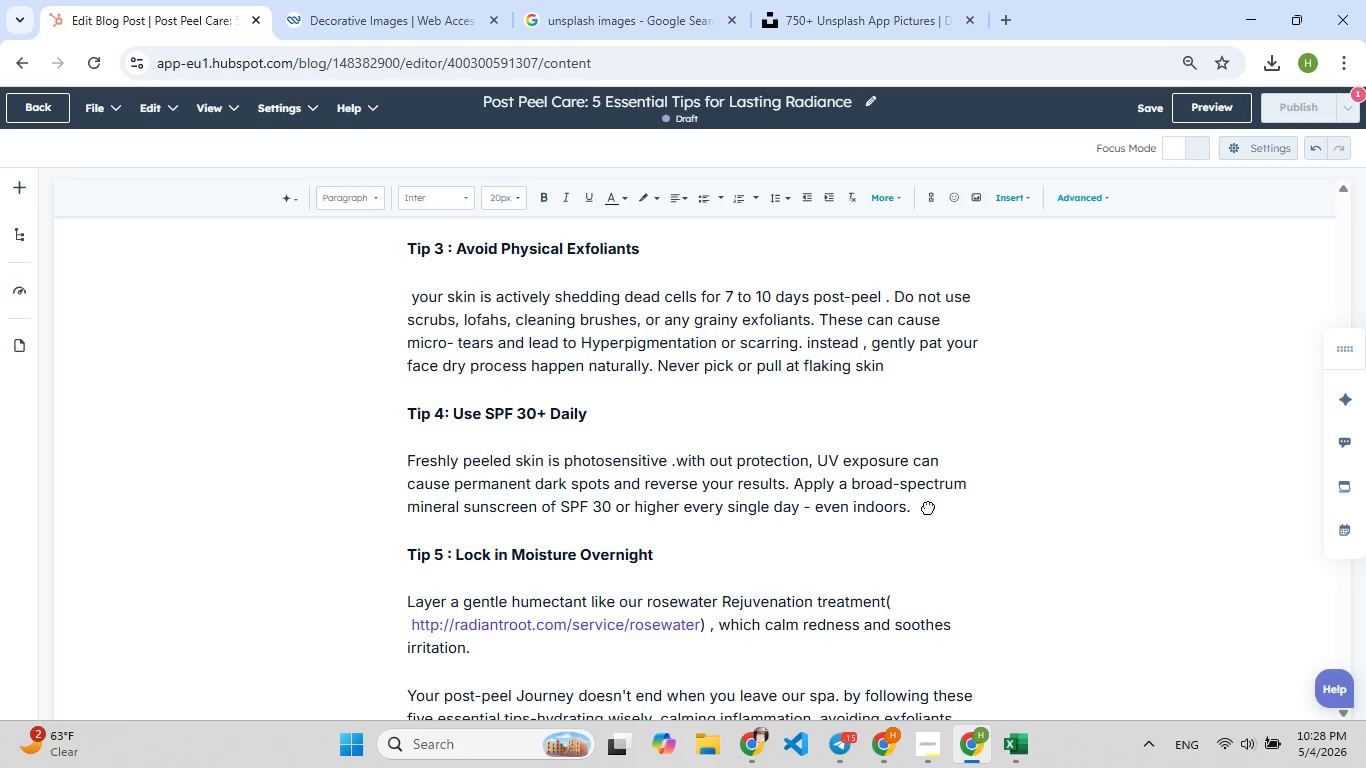 
wait(11.17)
 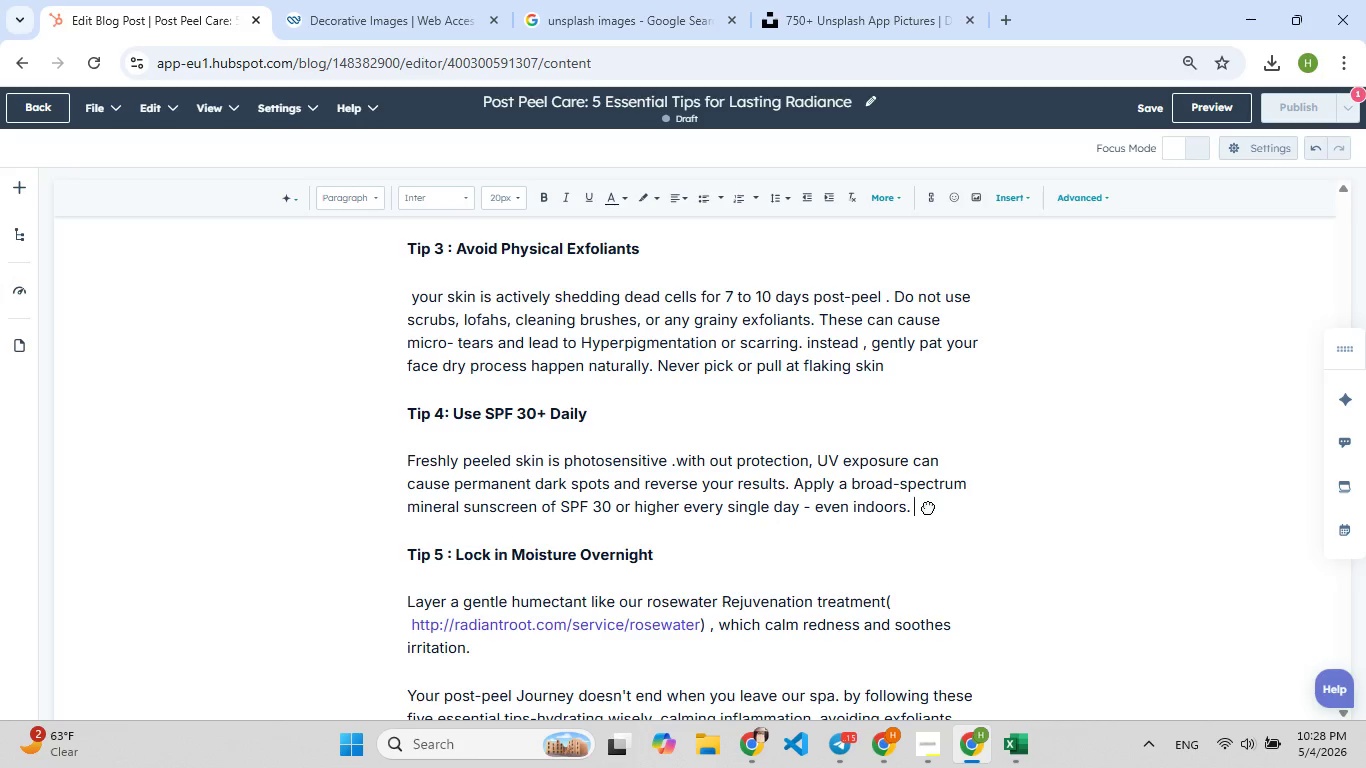 
type(Reapply every two h[F7]ours id[F9])
key(Backspace)
type(f you)
 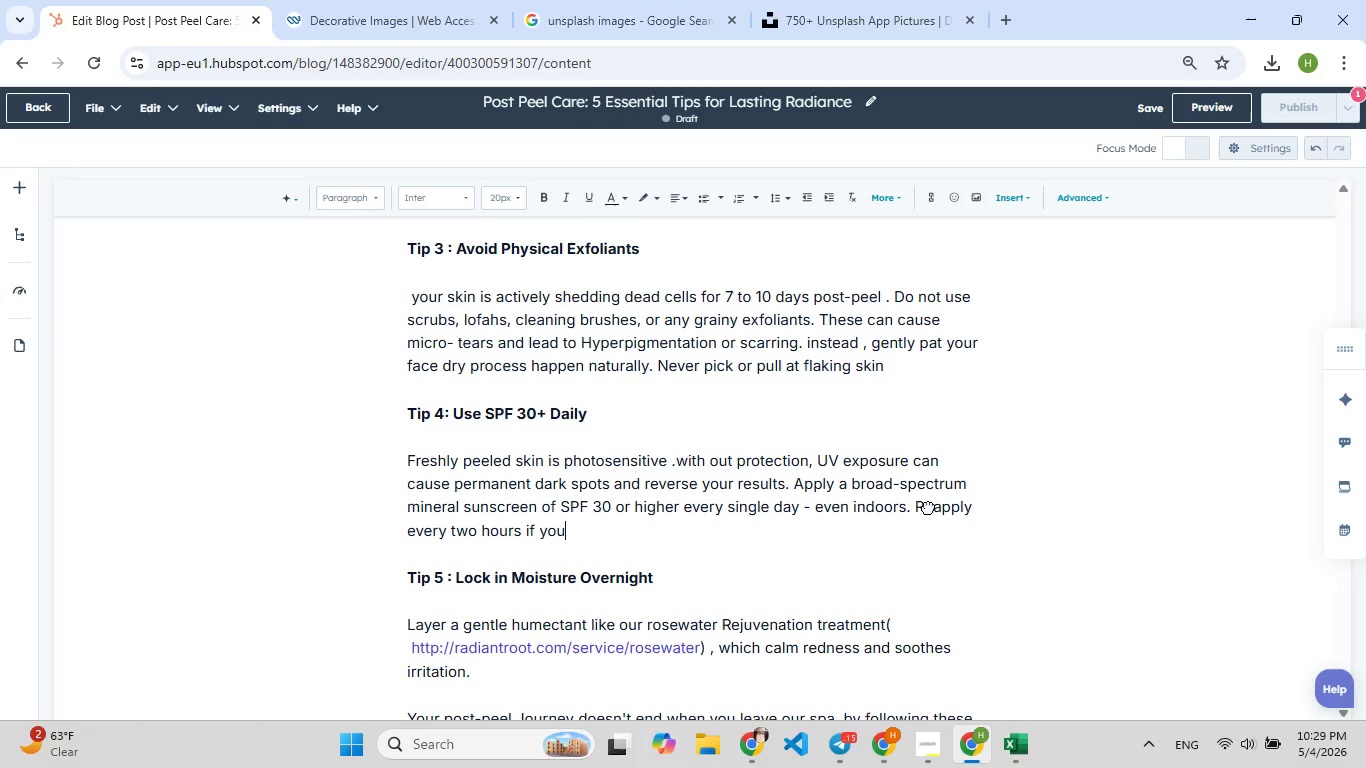 
type( [F8]go outside. wear a wide-brimmed [F7]hat for extra defense.)
 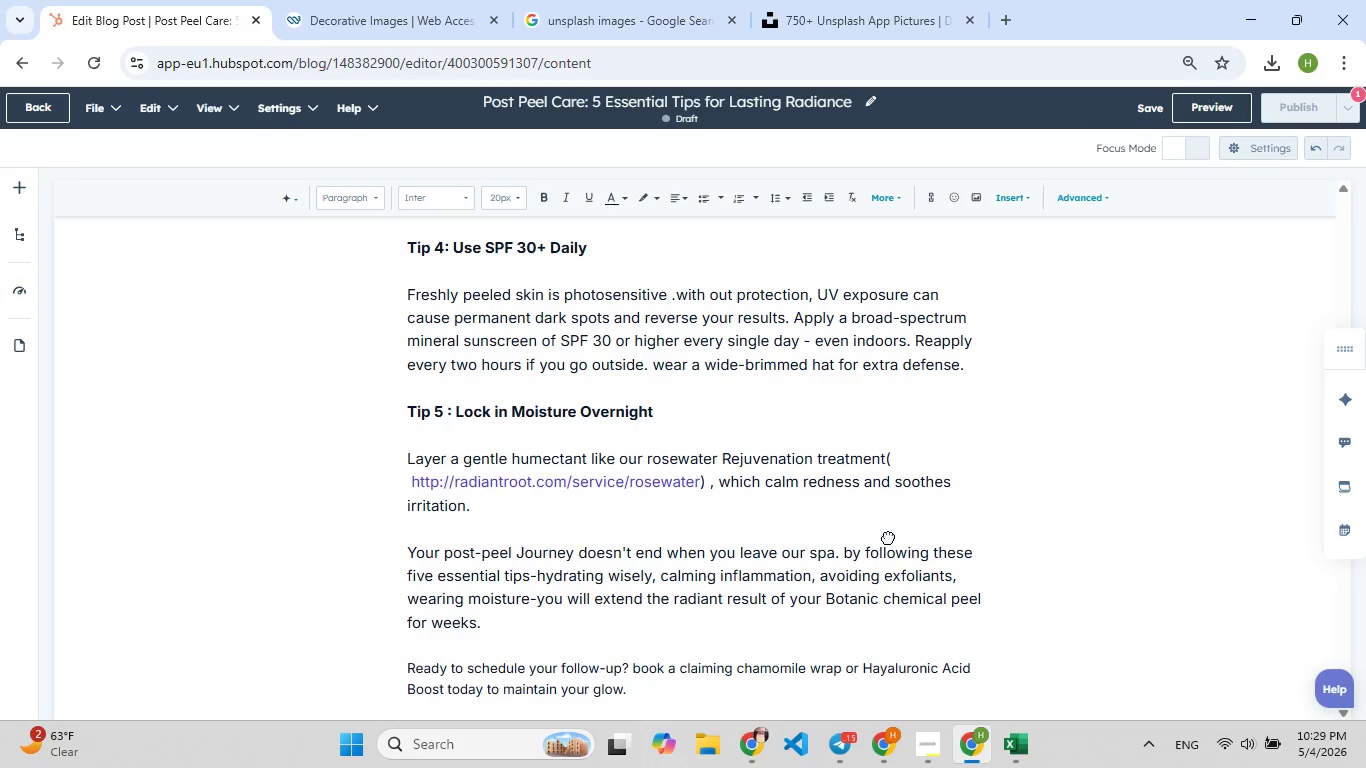 
wait(13.98)
 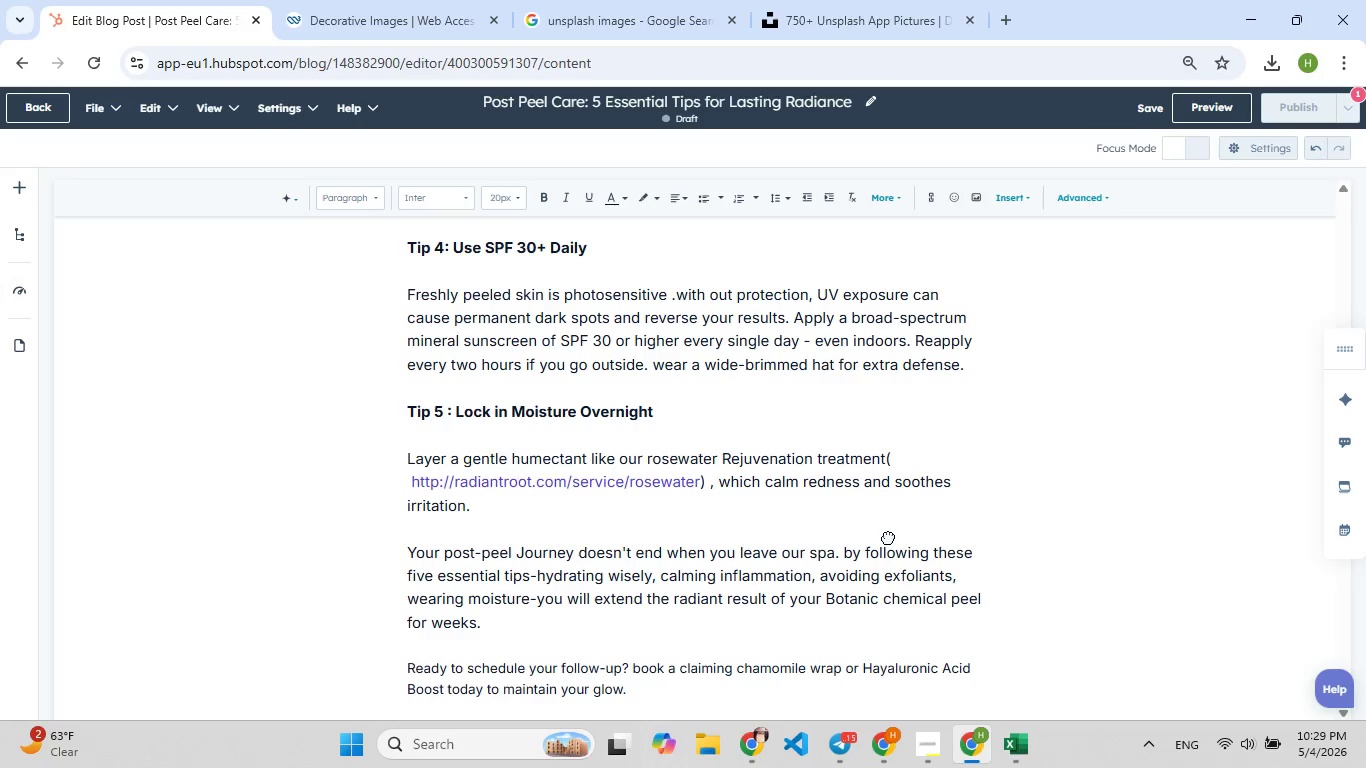 
left_click([413, 453])
 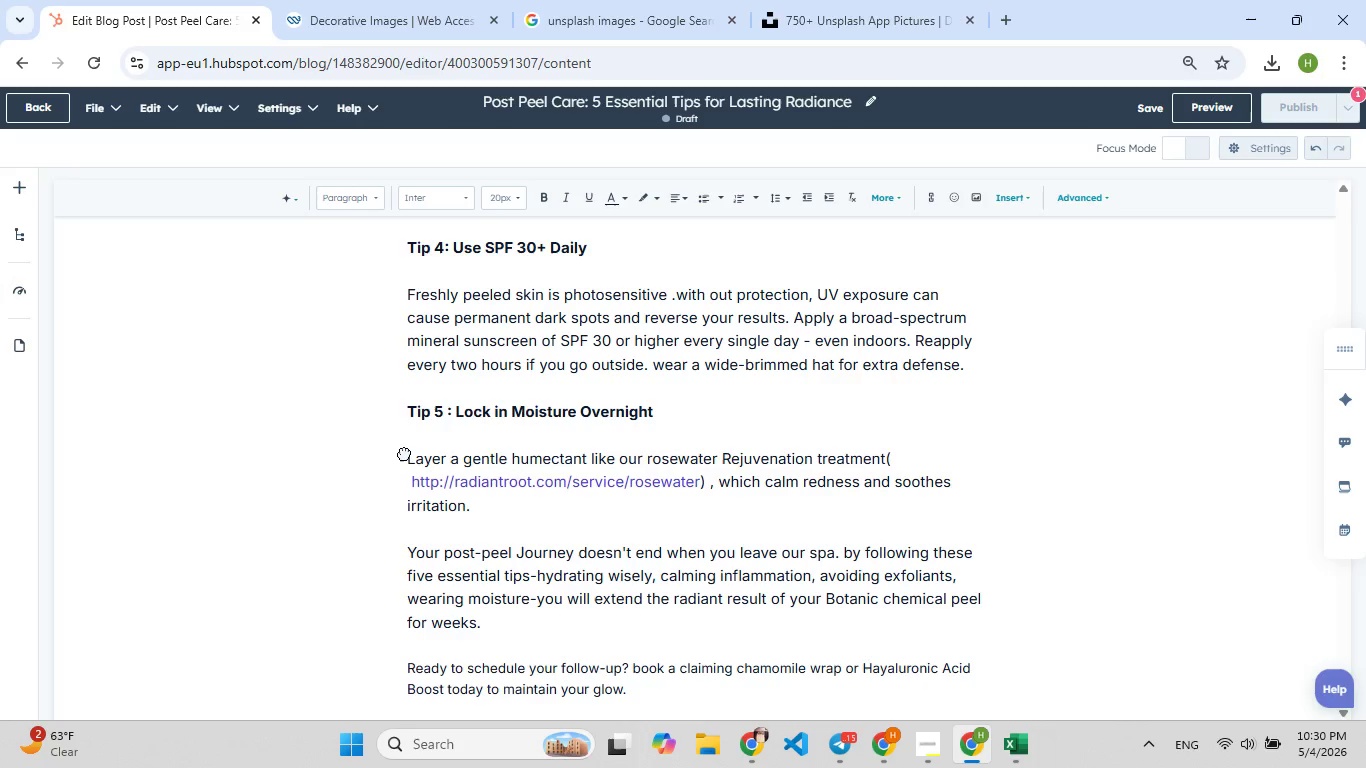 
left_click([404, 453])
 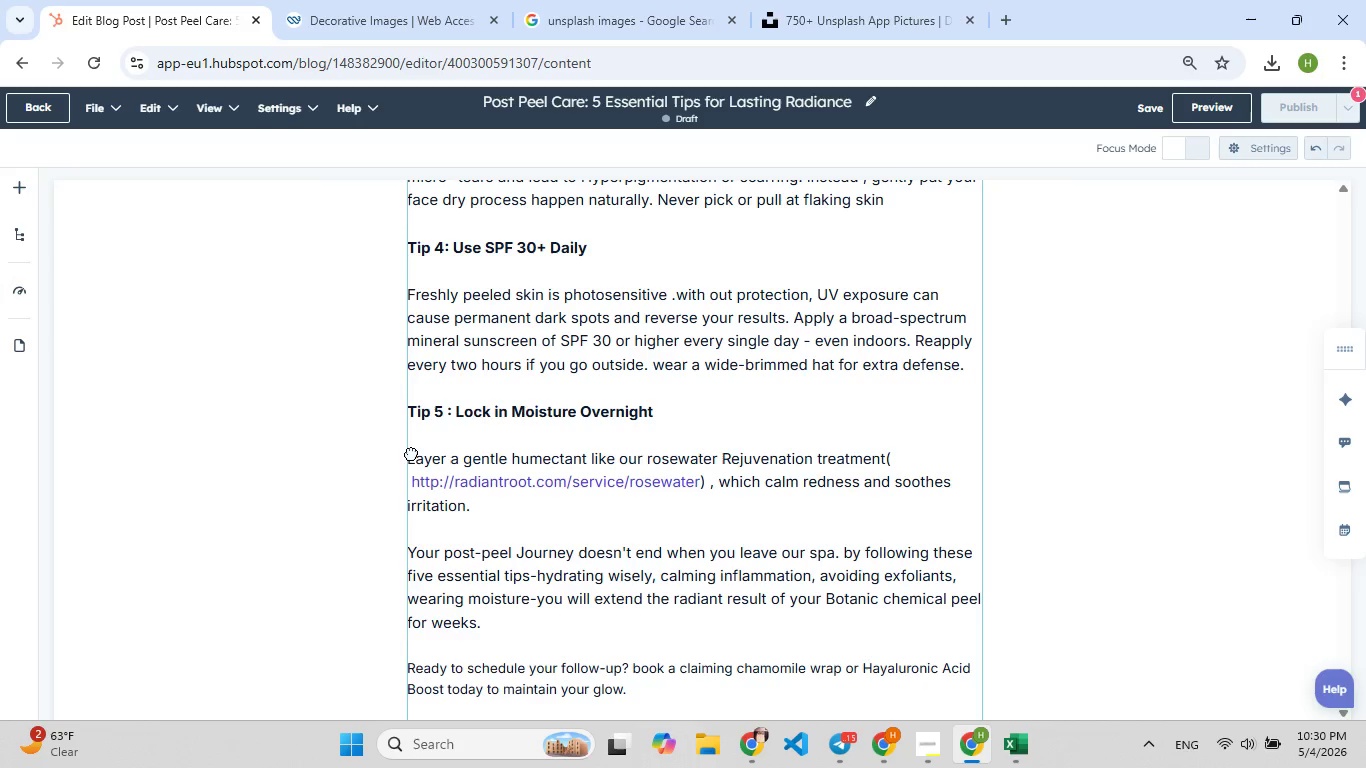 
left_click([411, 454])
 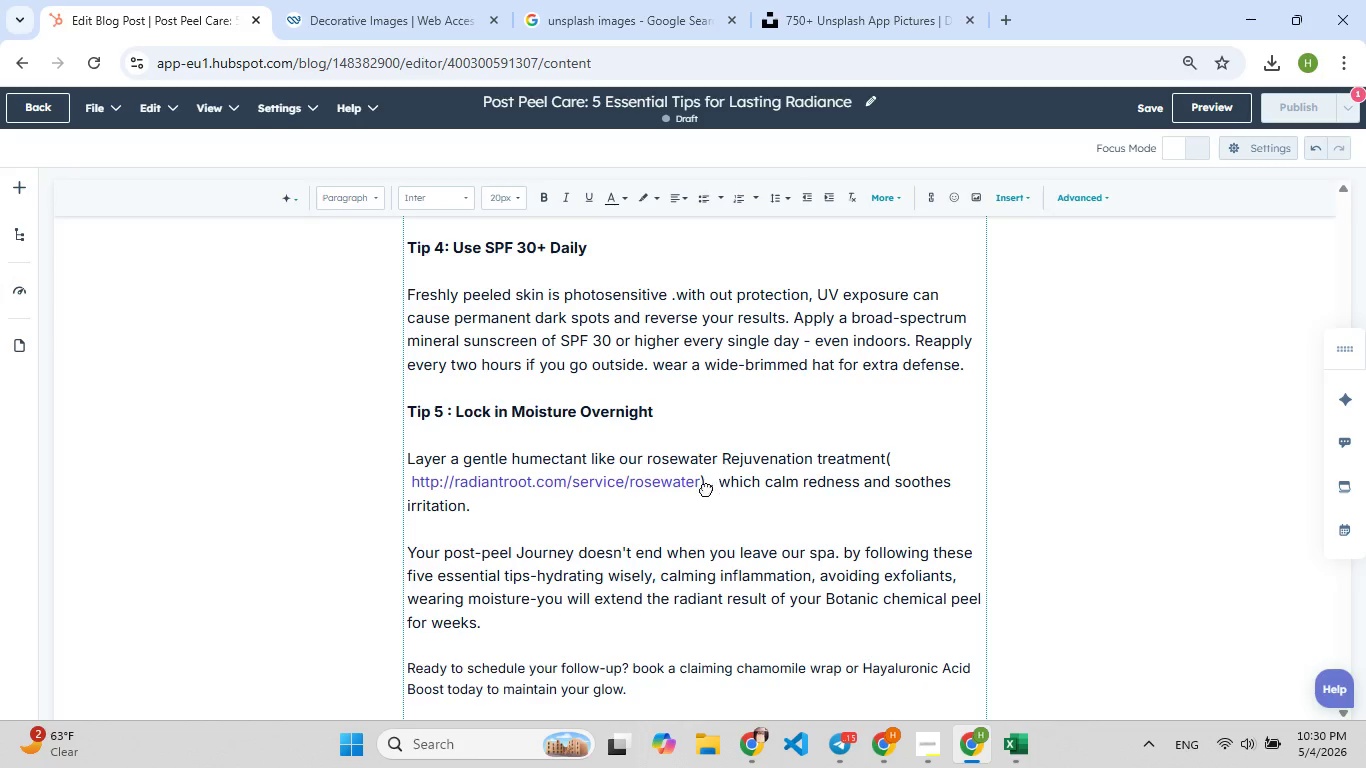 
left_click_drag(start_coordinate=[702, 486], to_coordinate=[389, 473])
 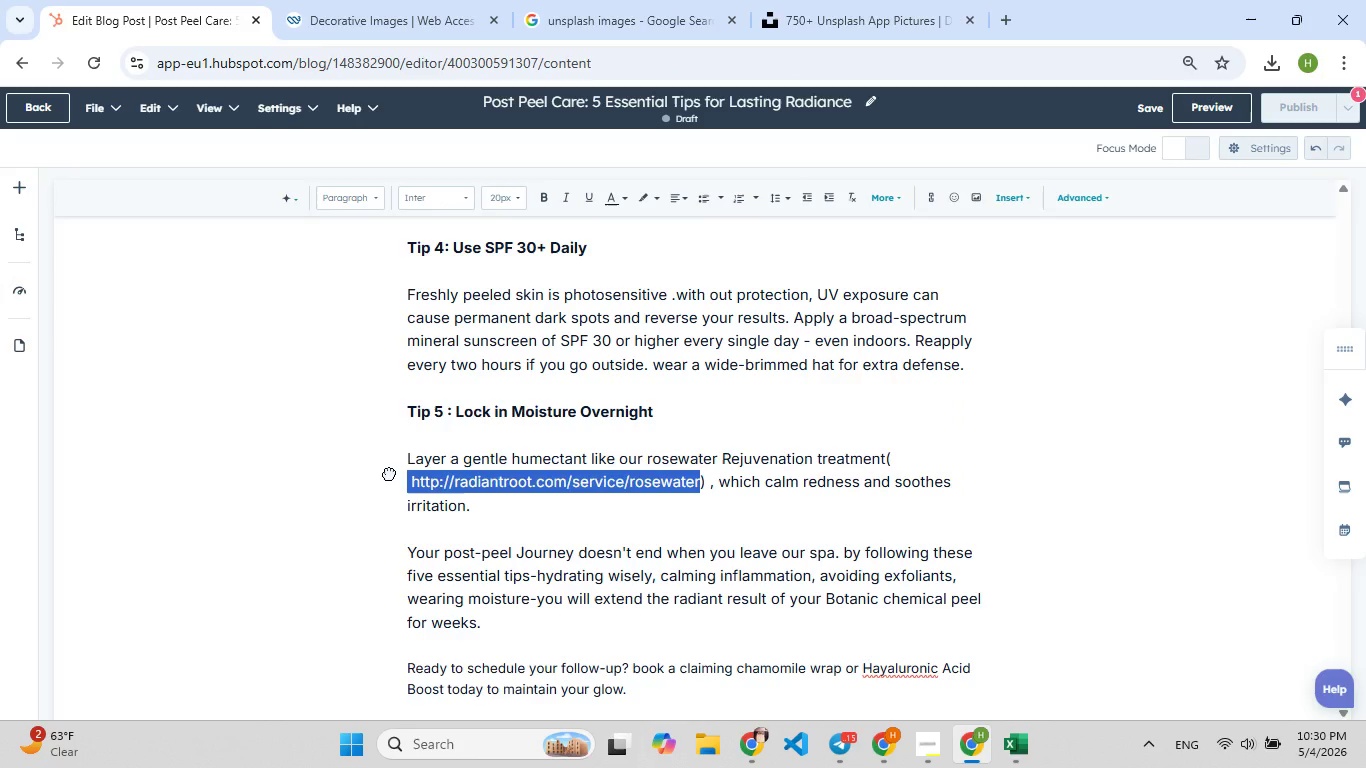 
key(Control+X)
 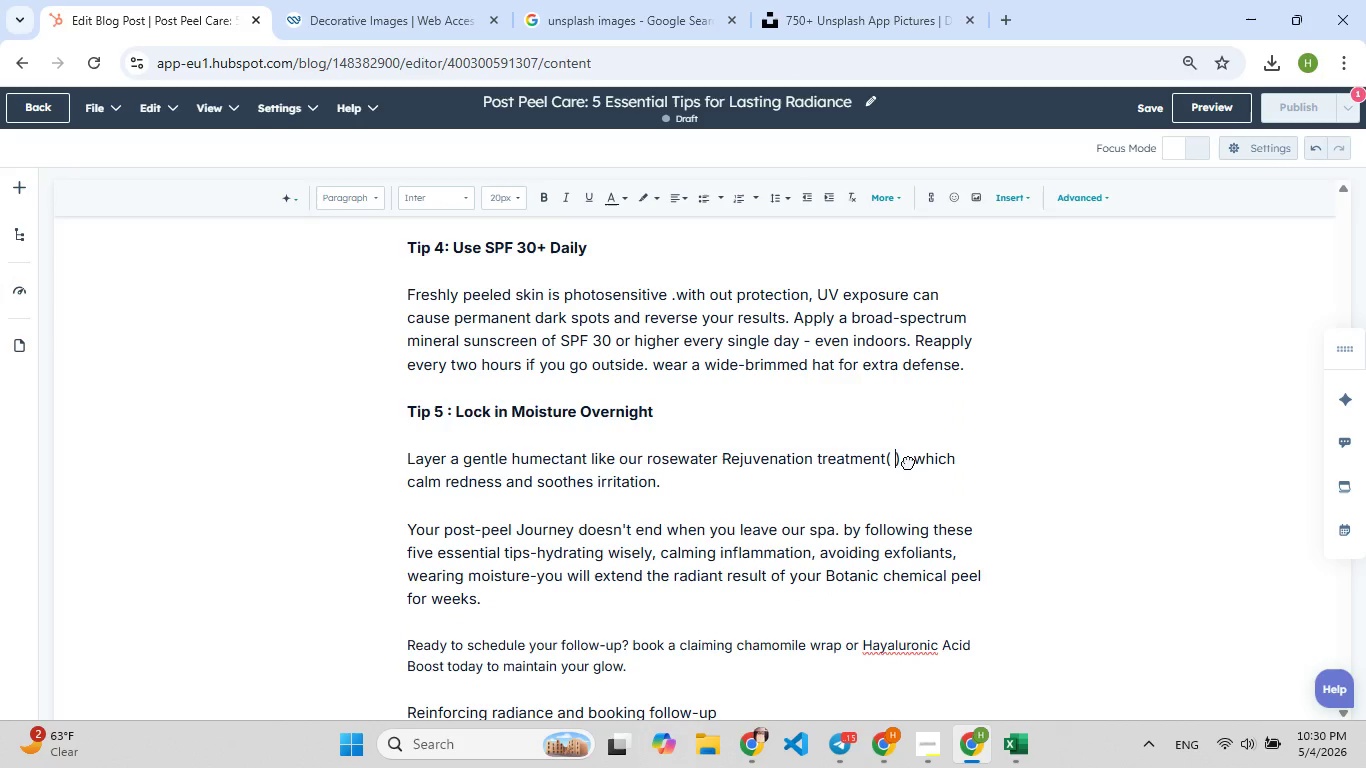 
left_click([908, 461])
 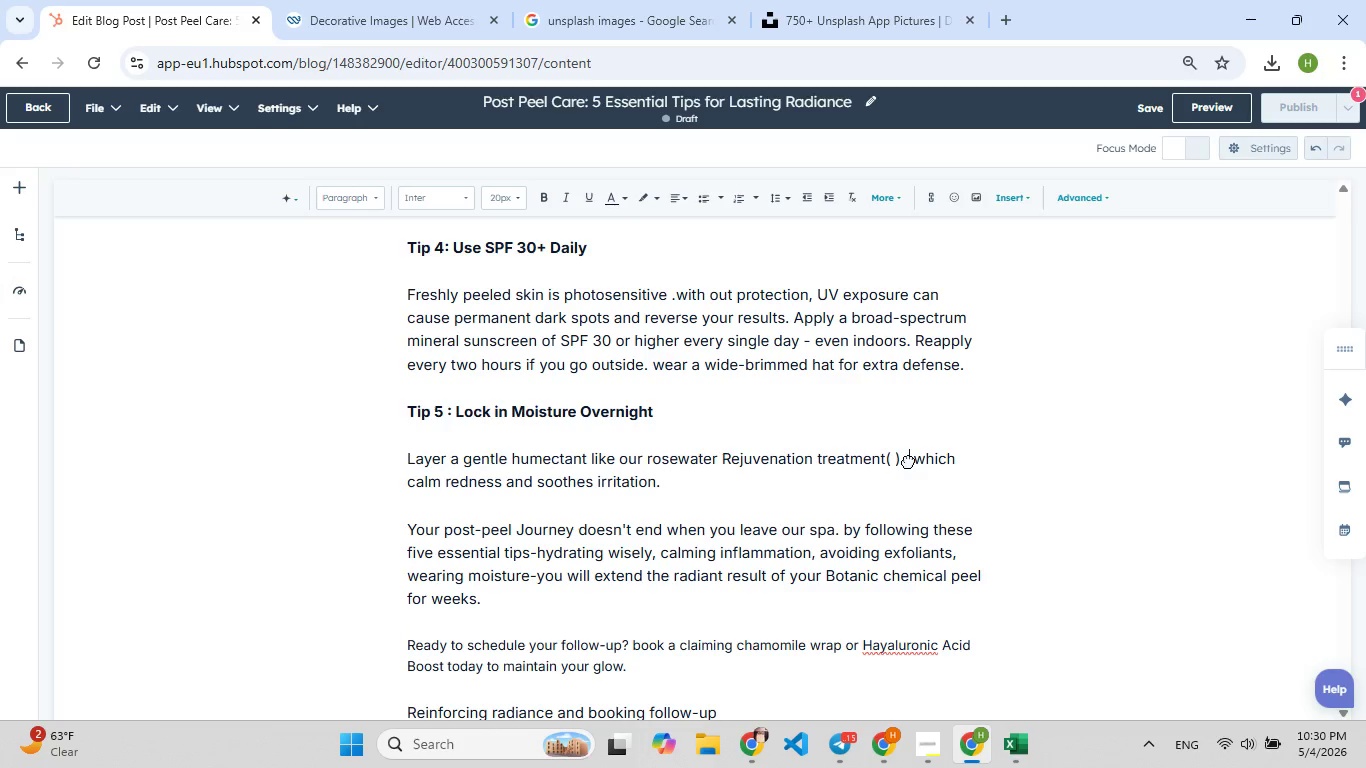 
key(F9)
 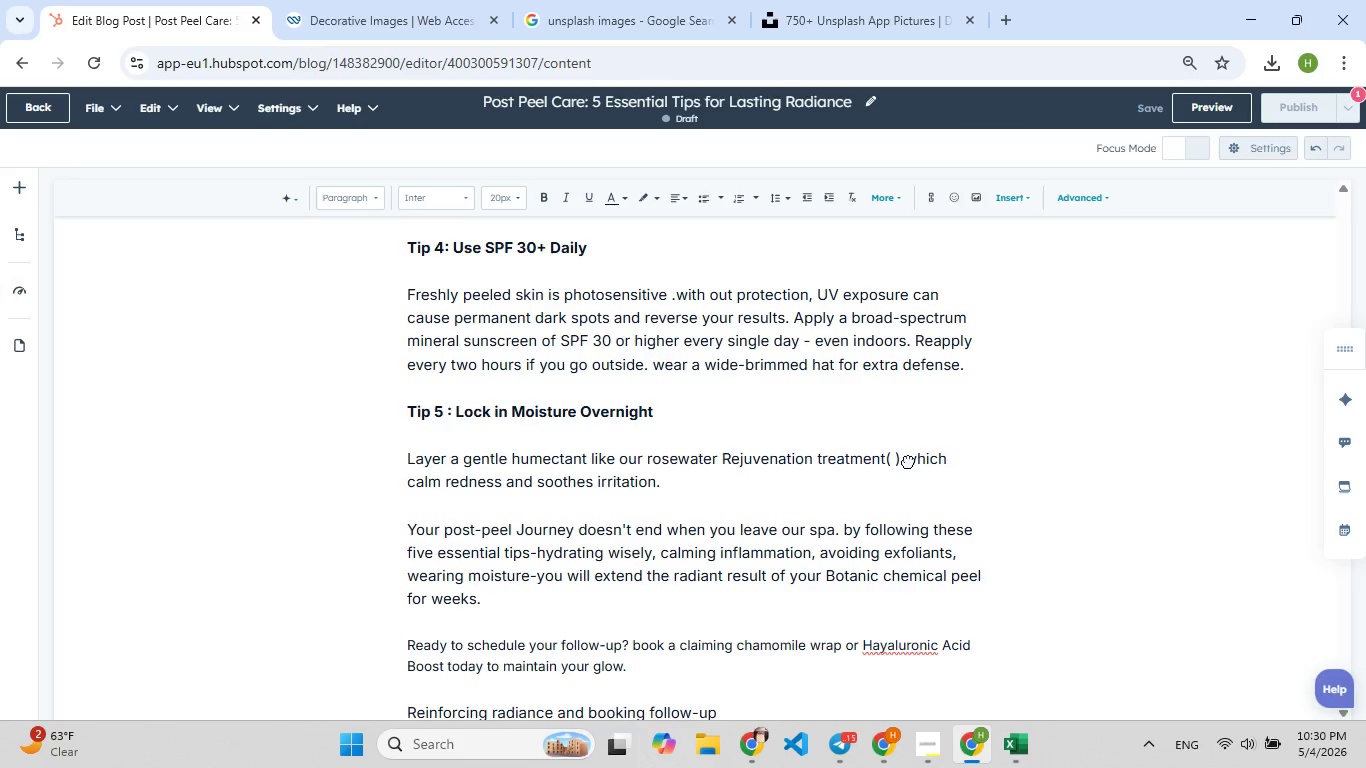 
key(Backspace)
 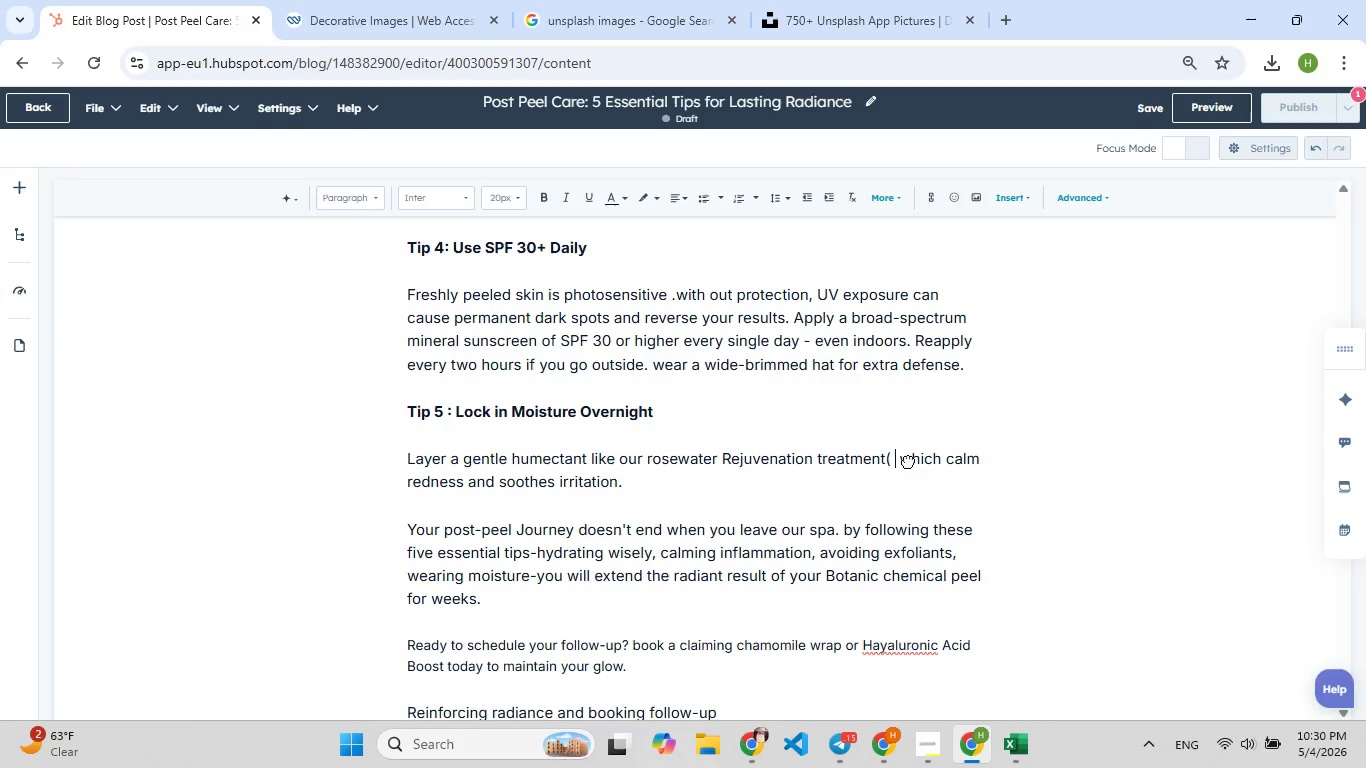 
key(Backspace)
 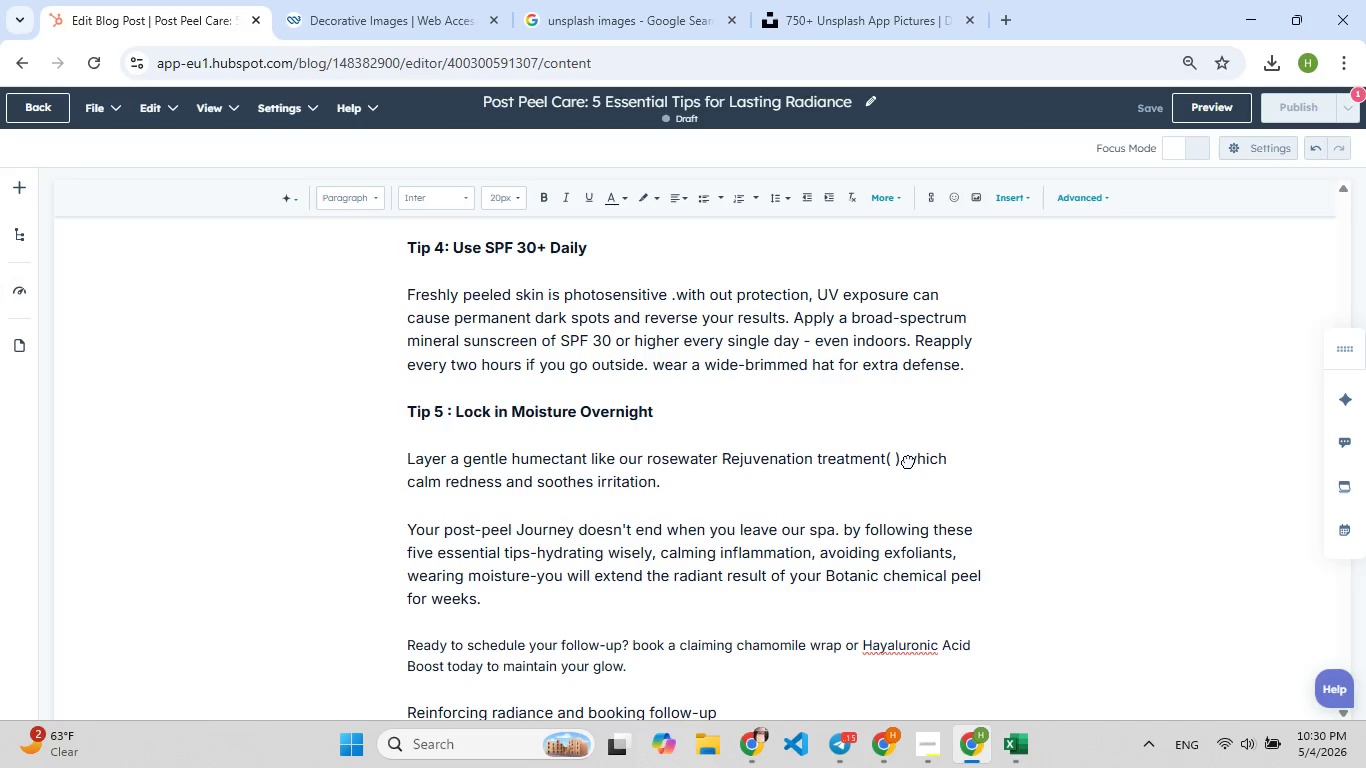 
key(F9)
 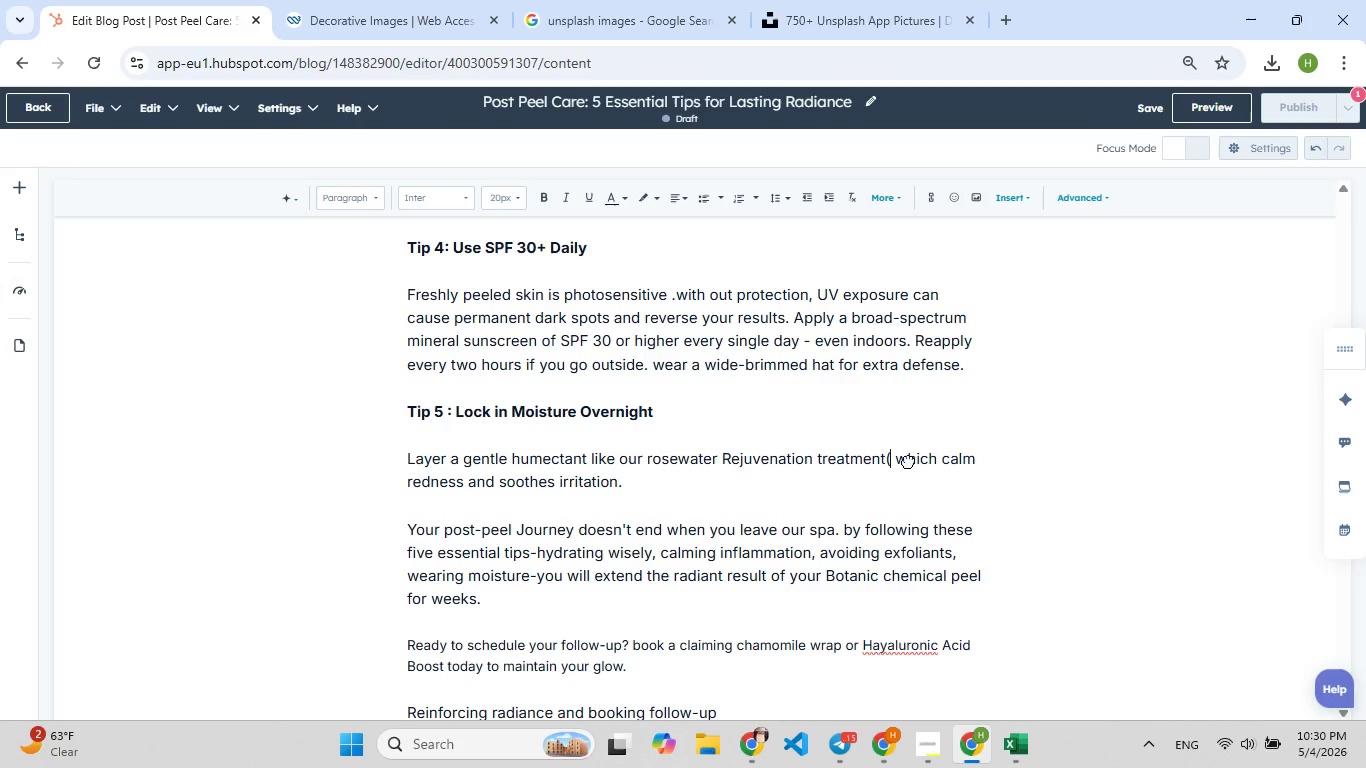 
key(F9)
 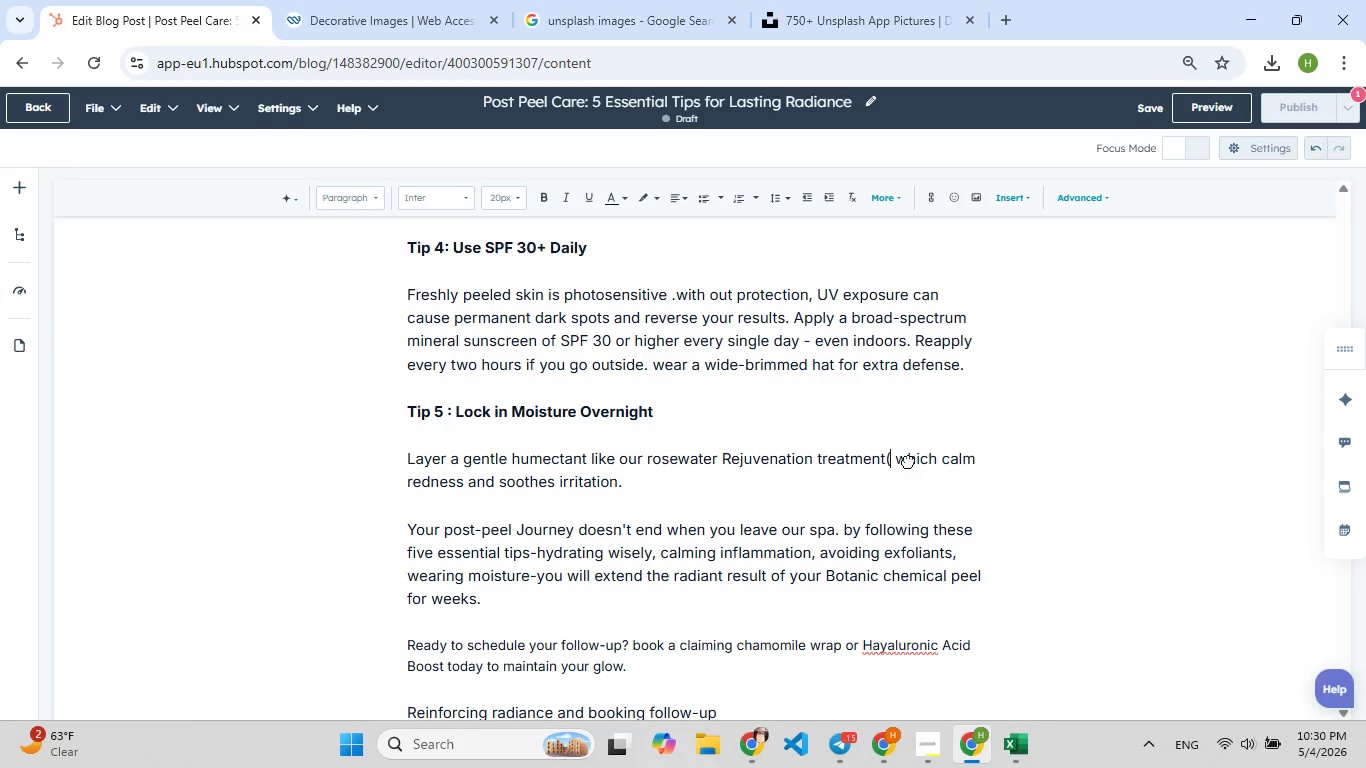 
key(Backspace)
 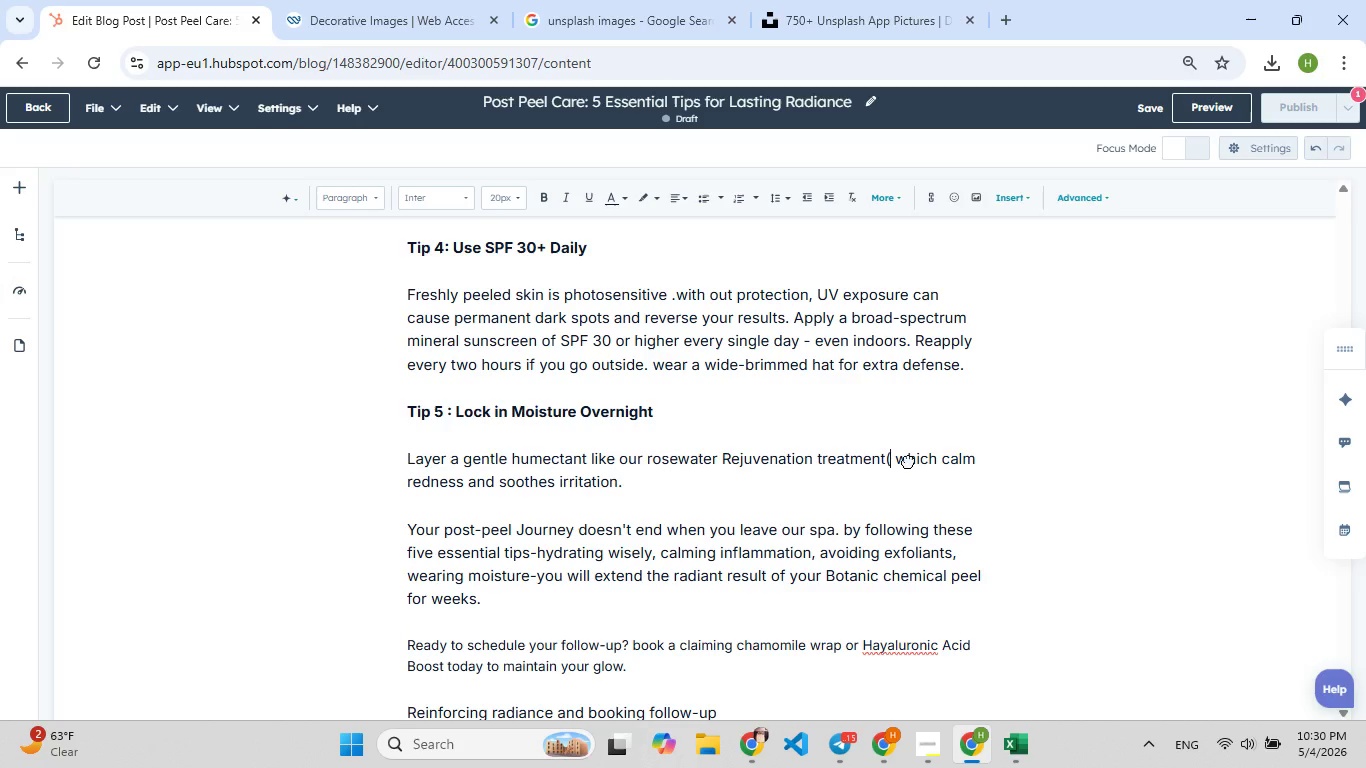 
key(Backspace)
 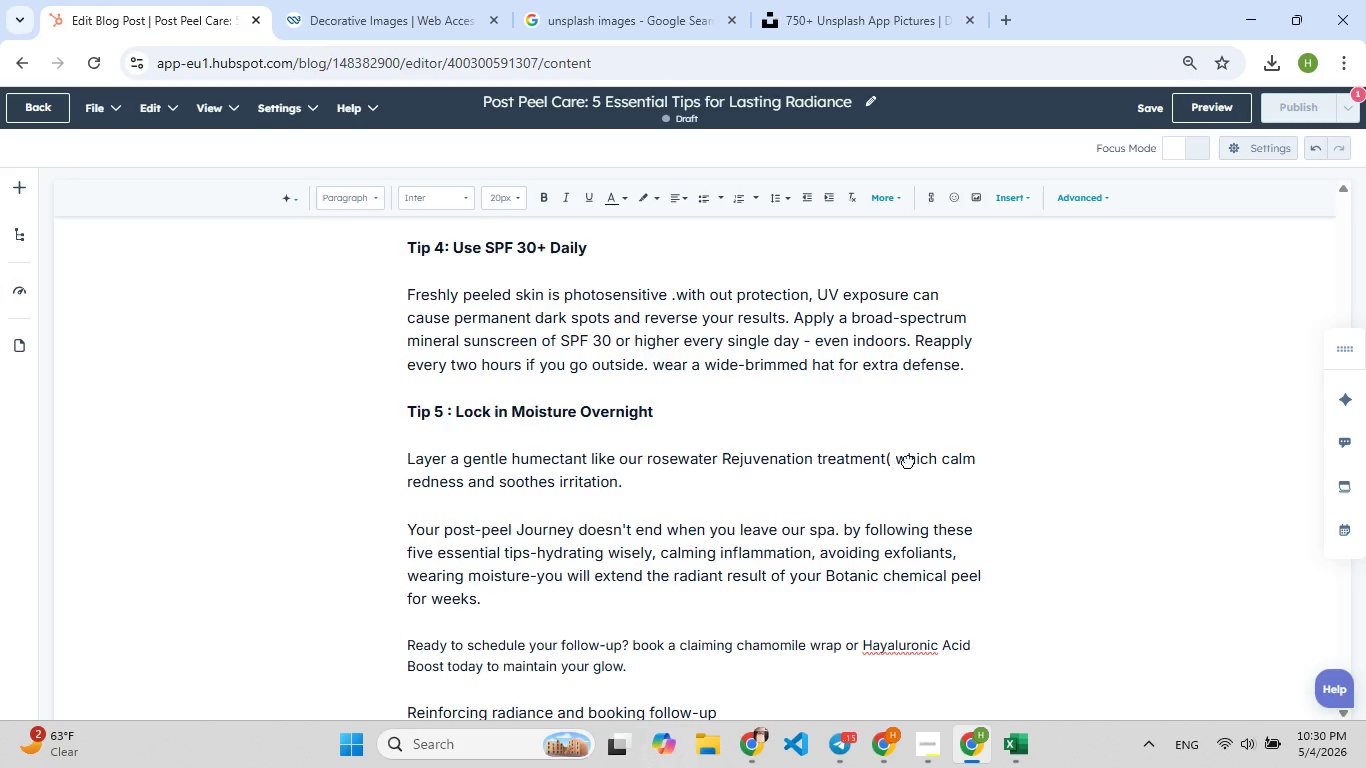 
key(F9)
 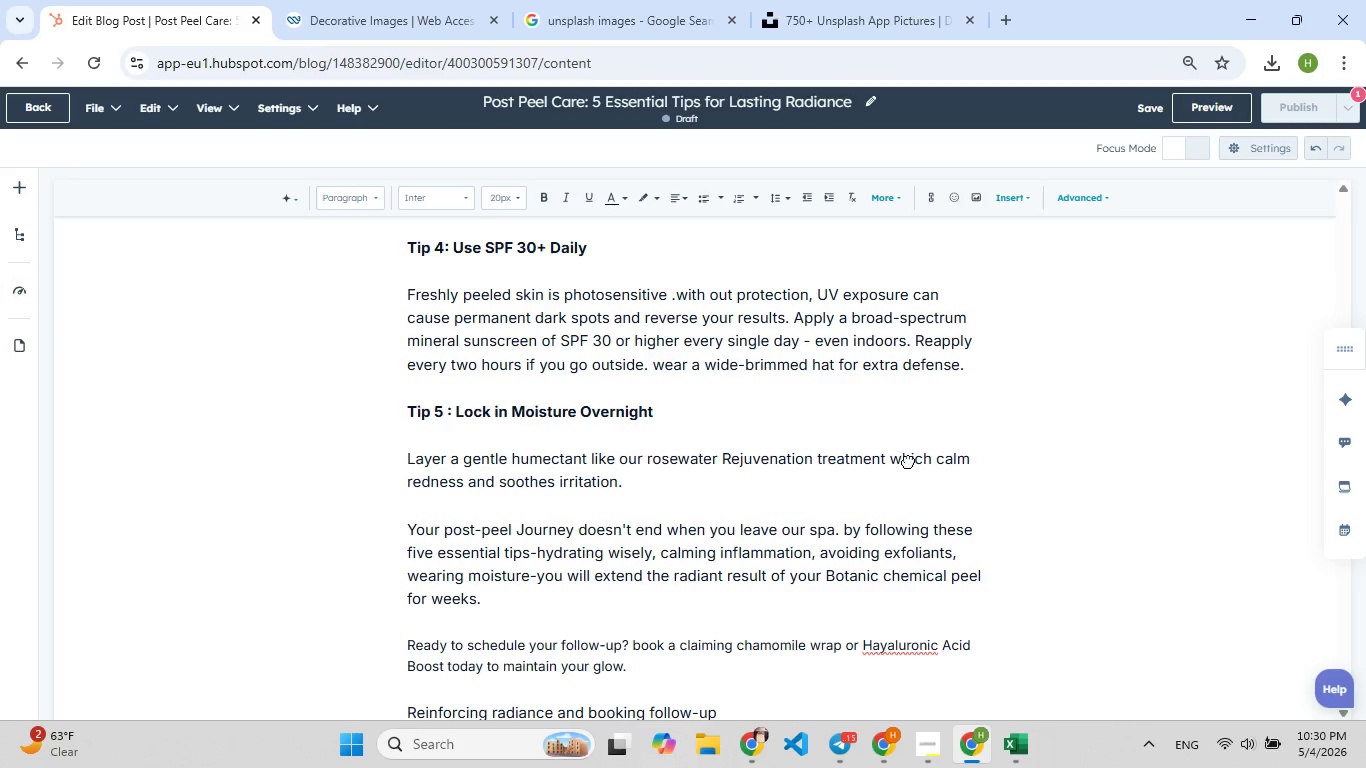 
key(Backspace)
 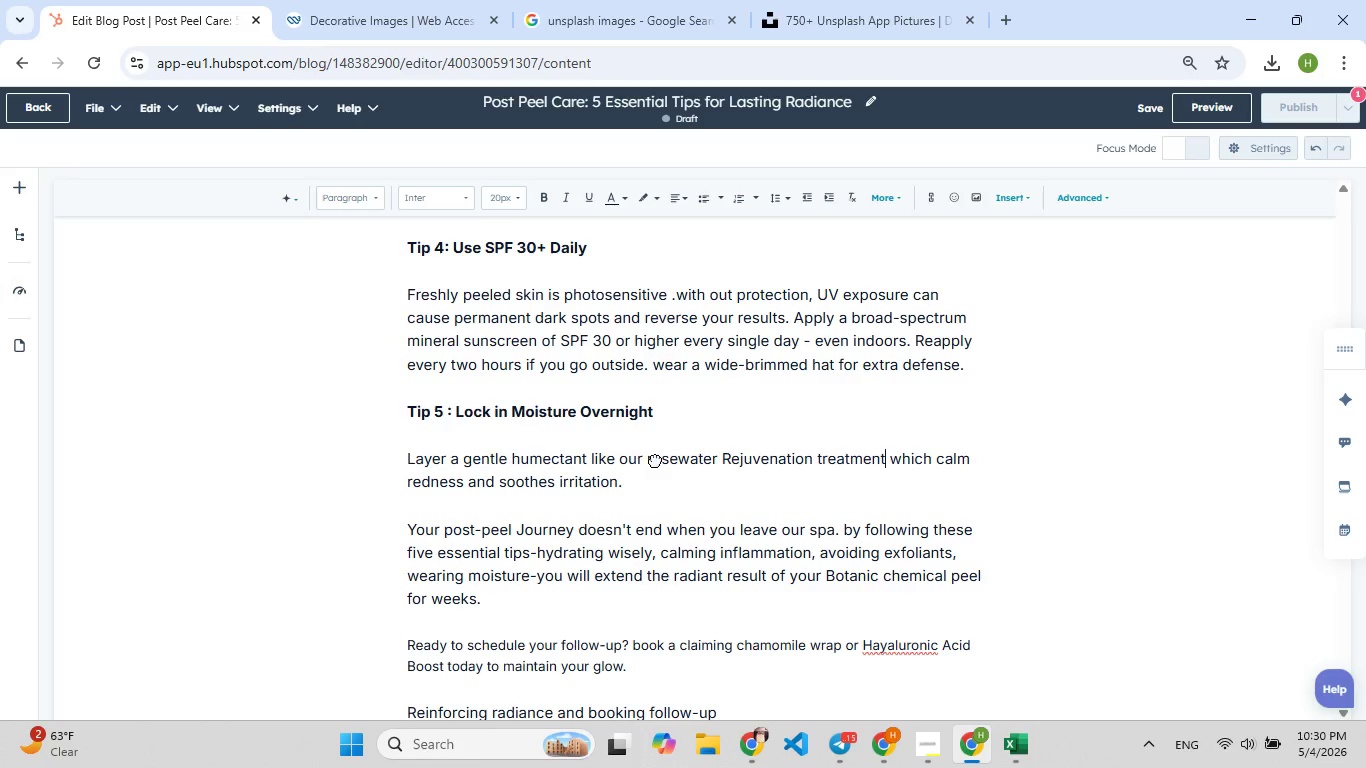 
key(F9)
 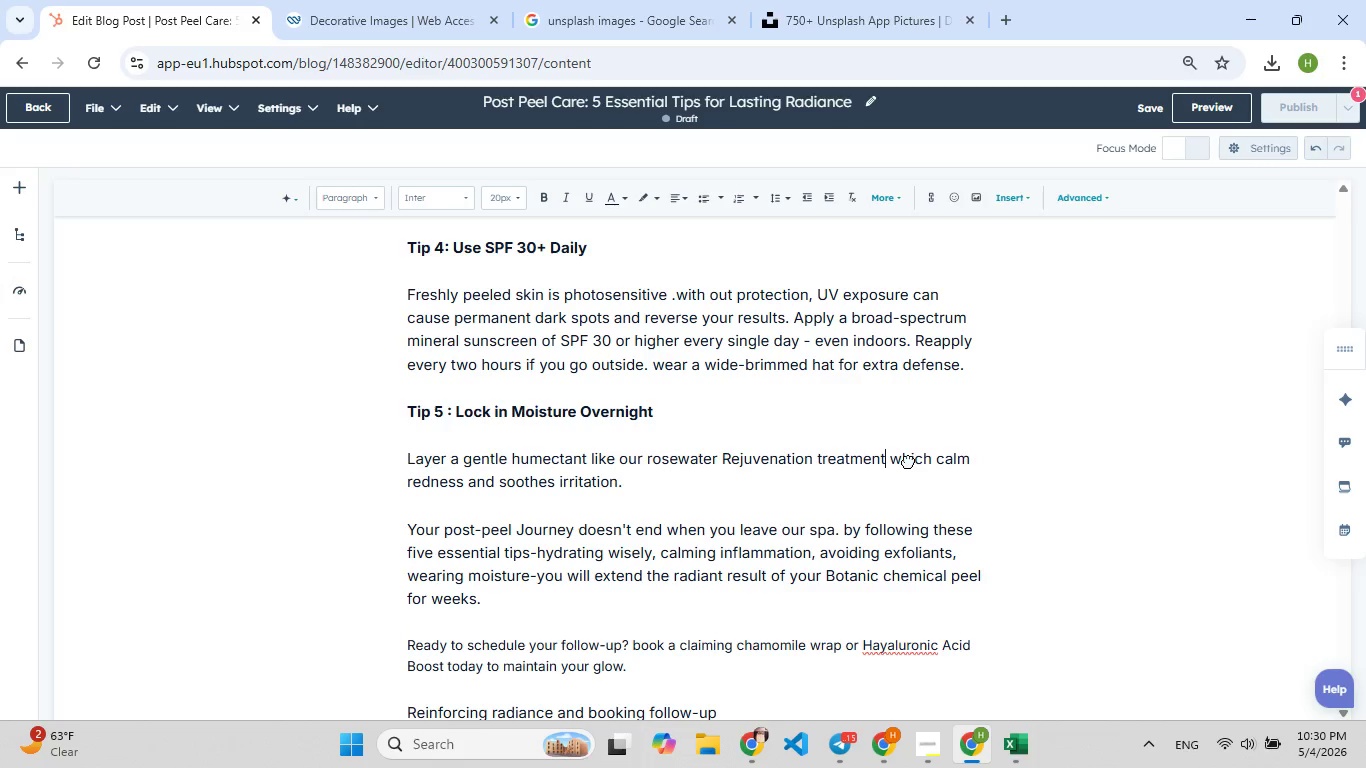 
left_click([655, 460])
 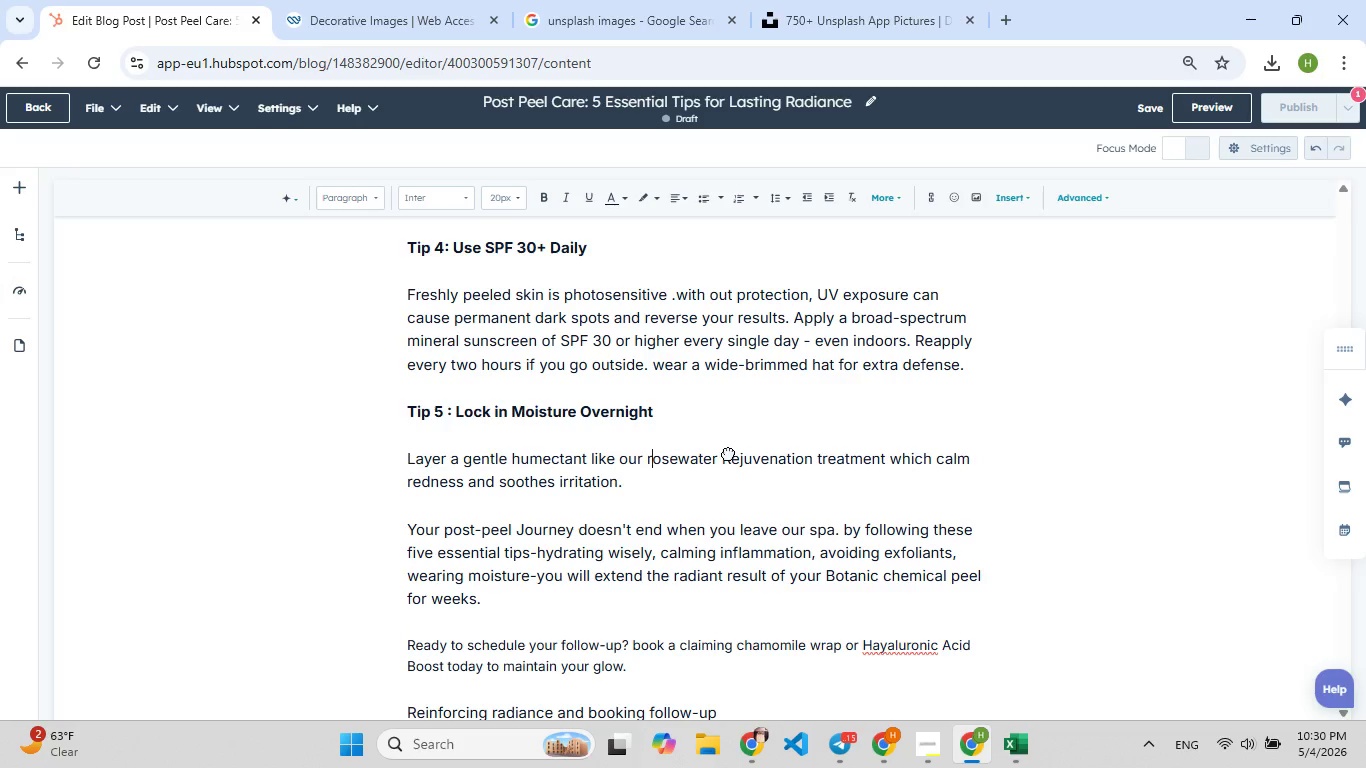 
key(F9)
 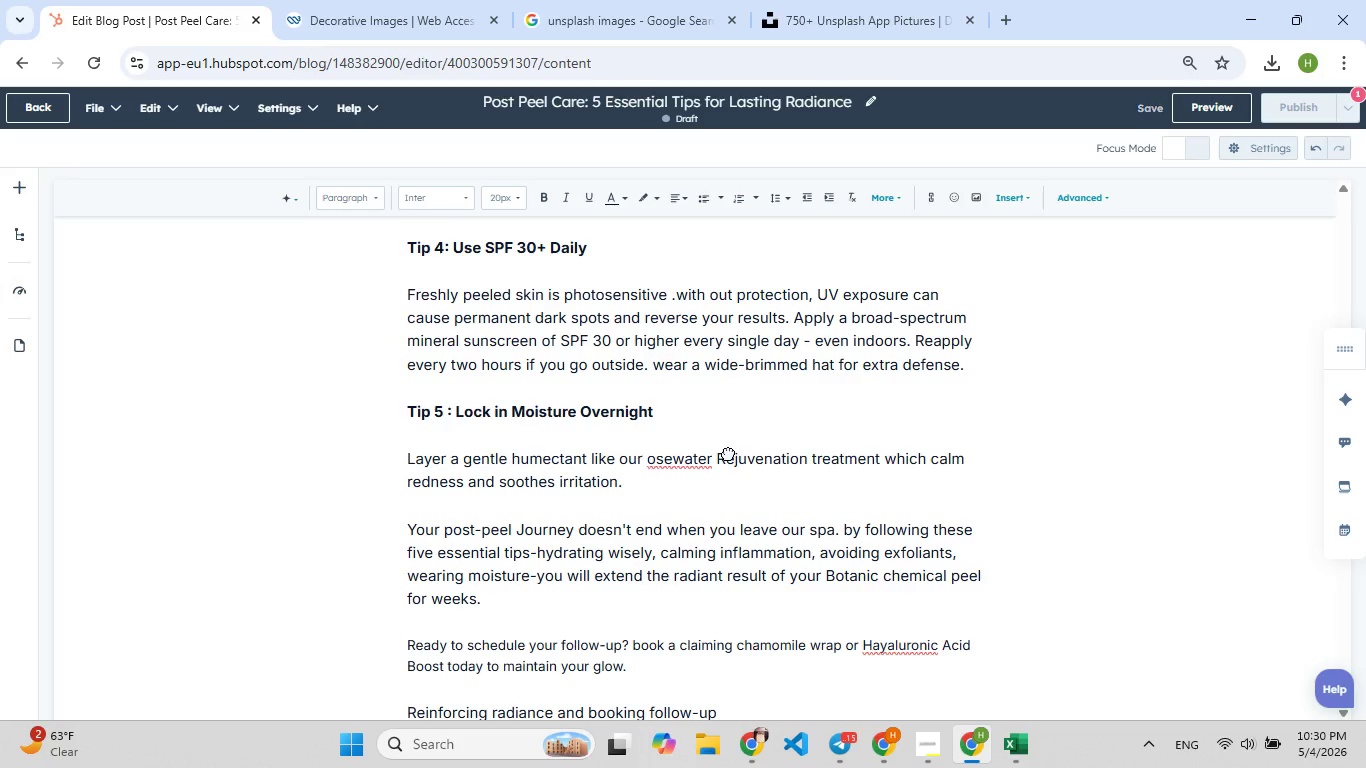 
key(Backspace)
 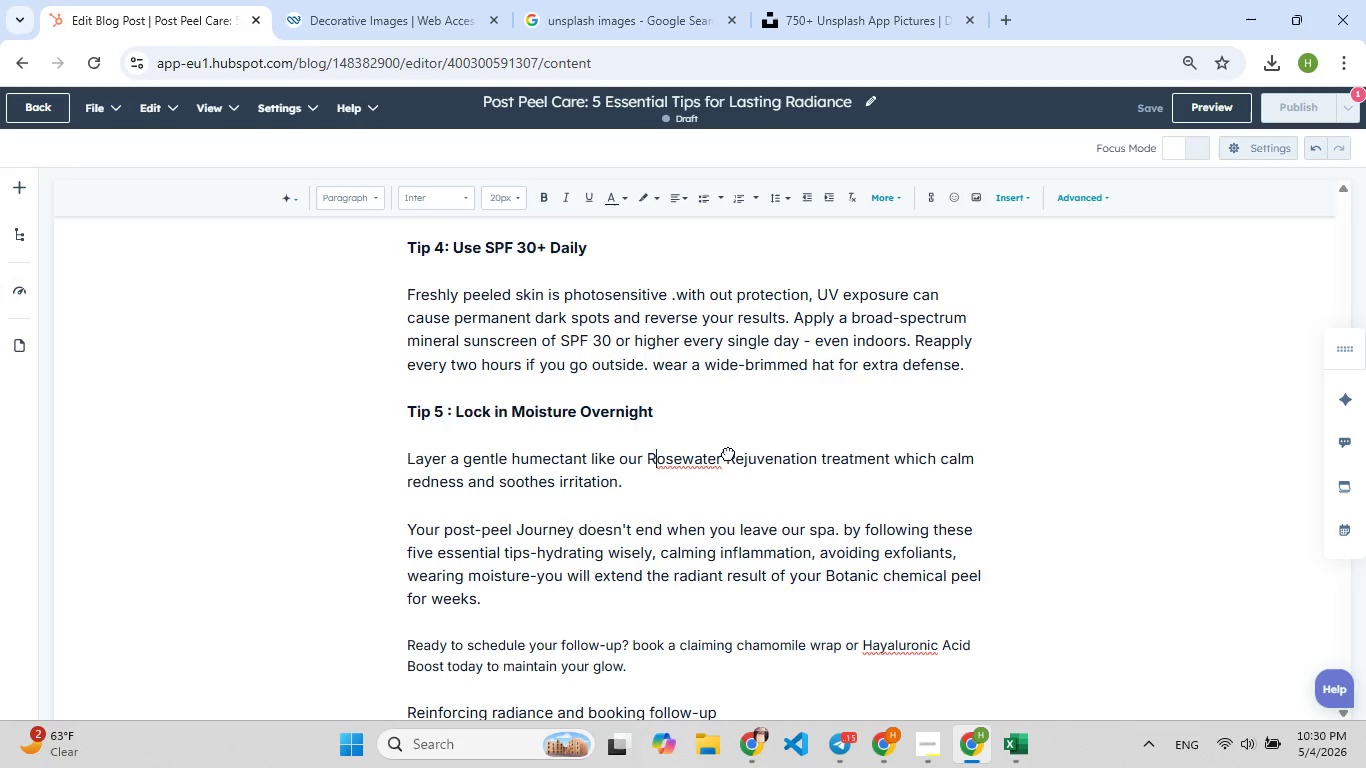 
key(Shift+ShiftLeft)
 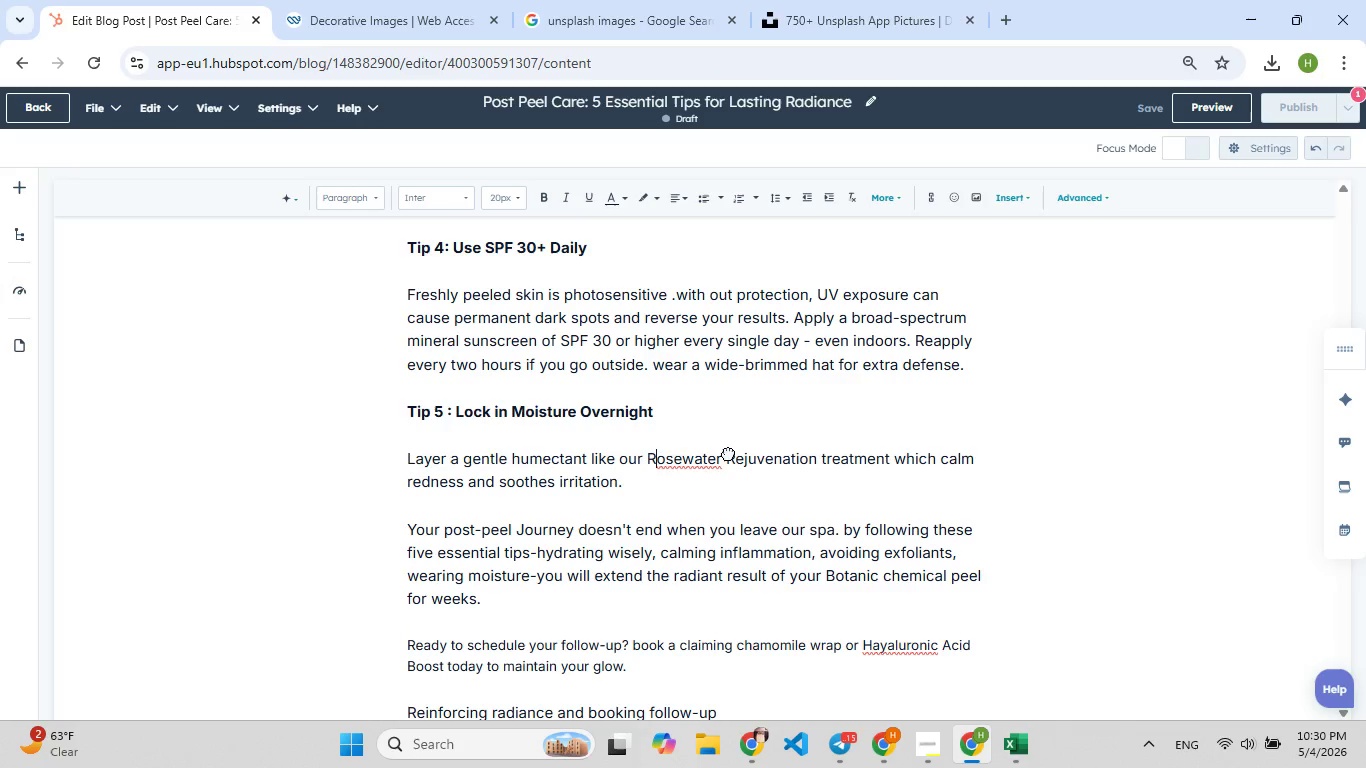 
key(Shift+R)
 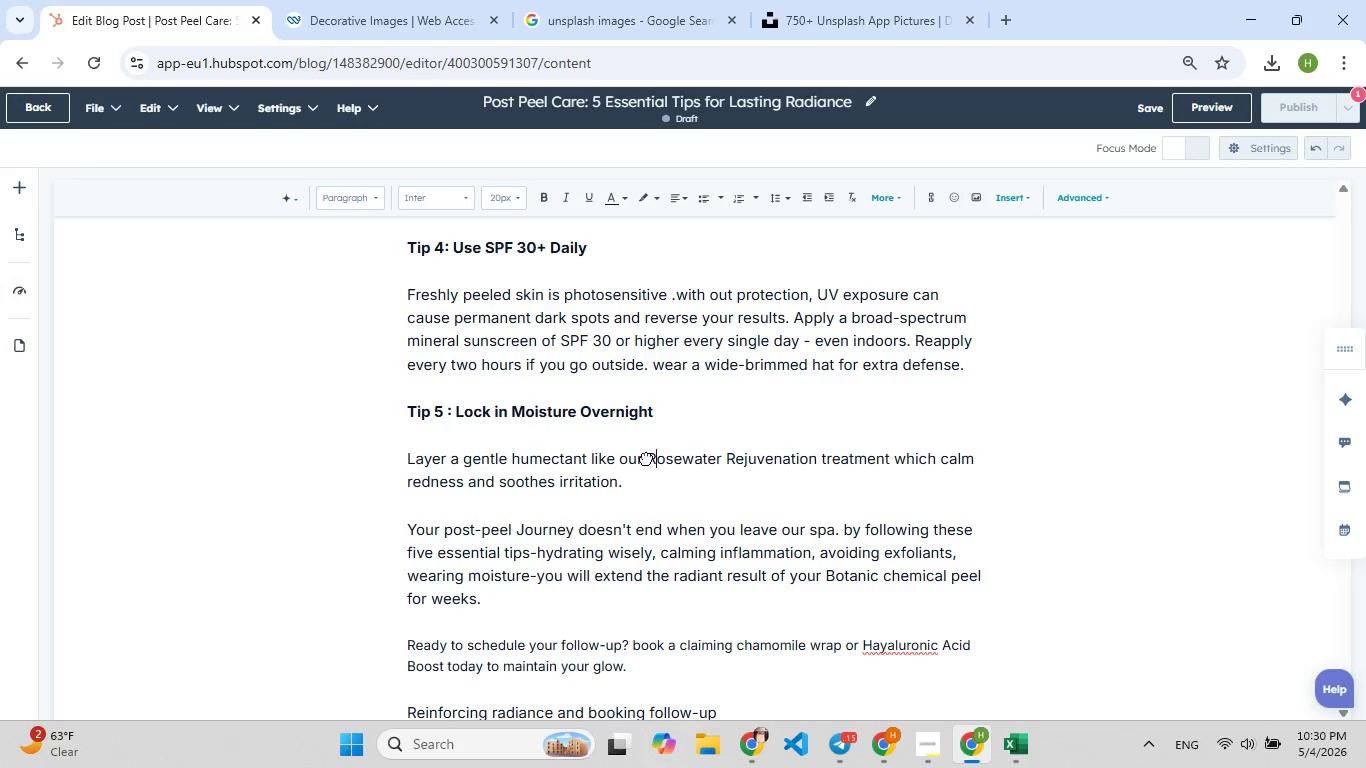 
left_click_drag(start_coordinate=[646, 458], to_coordinate=[888, 464])
 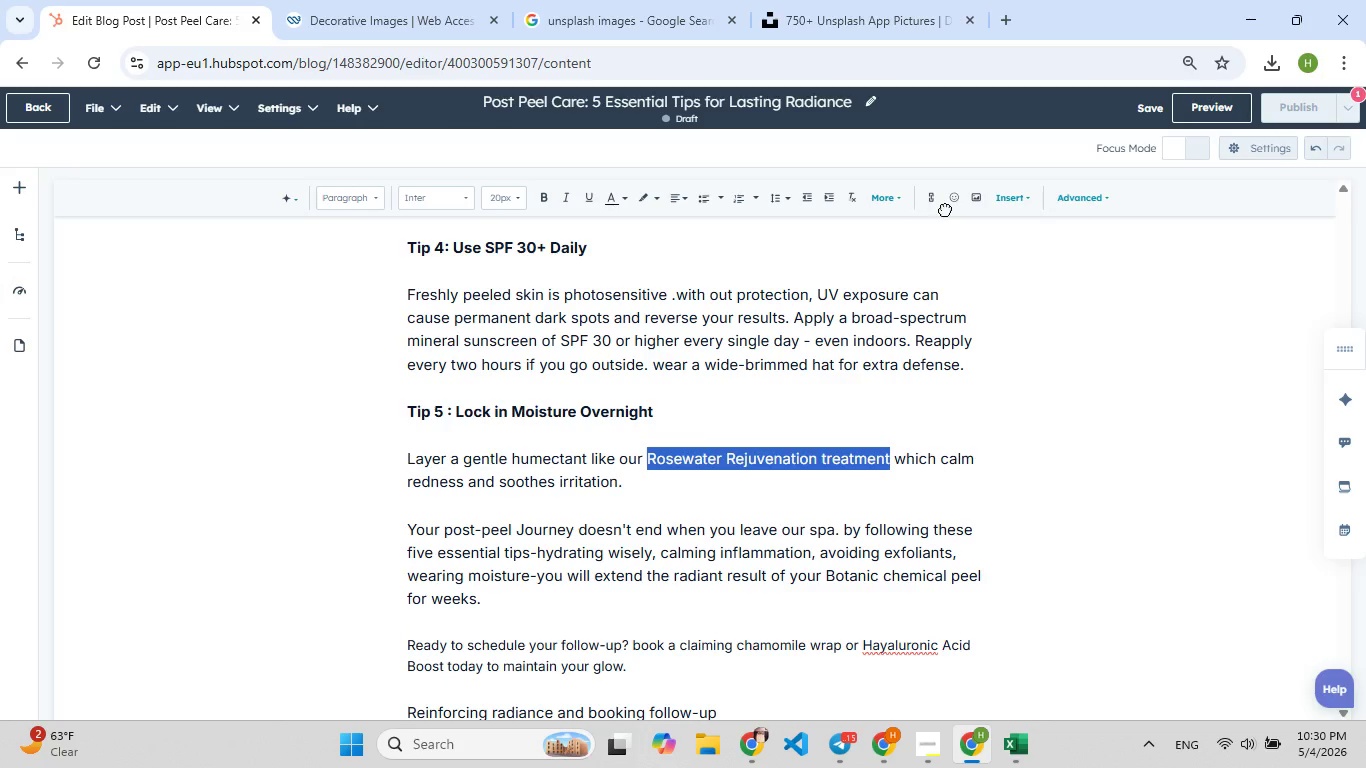 
left_click([933, 197])
 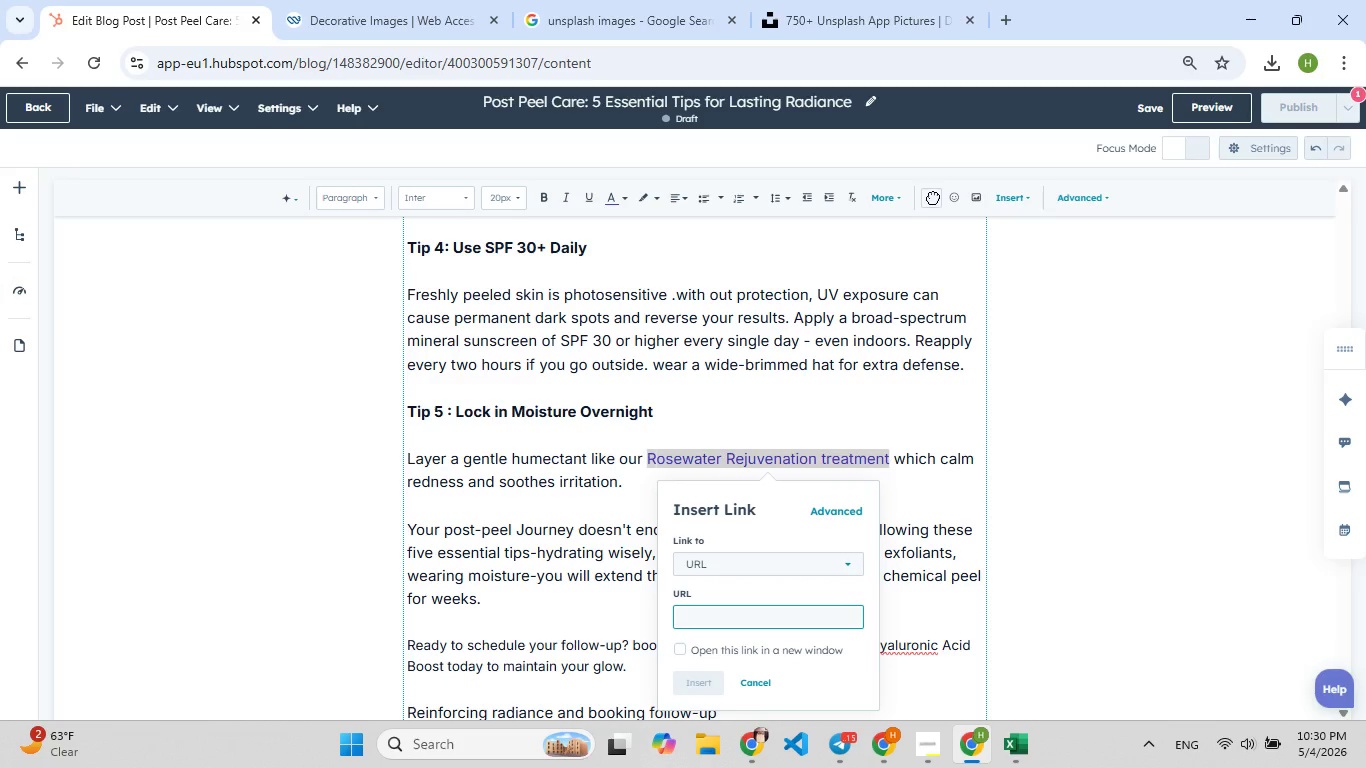 
key(Control+V)
 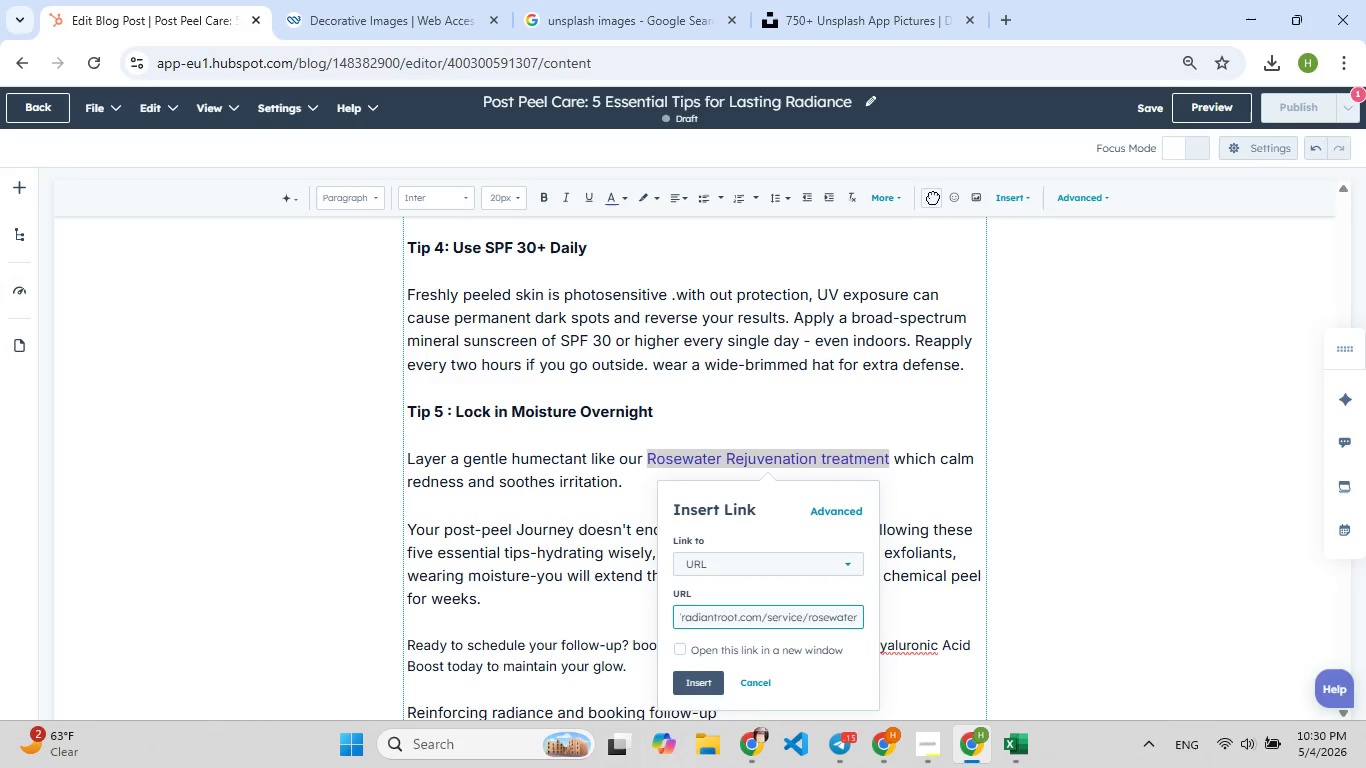 
key(Enter)
 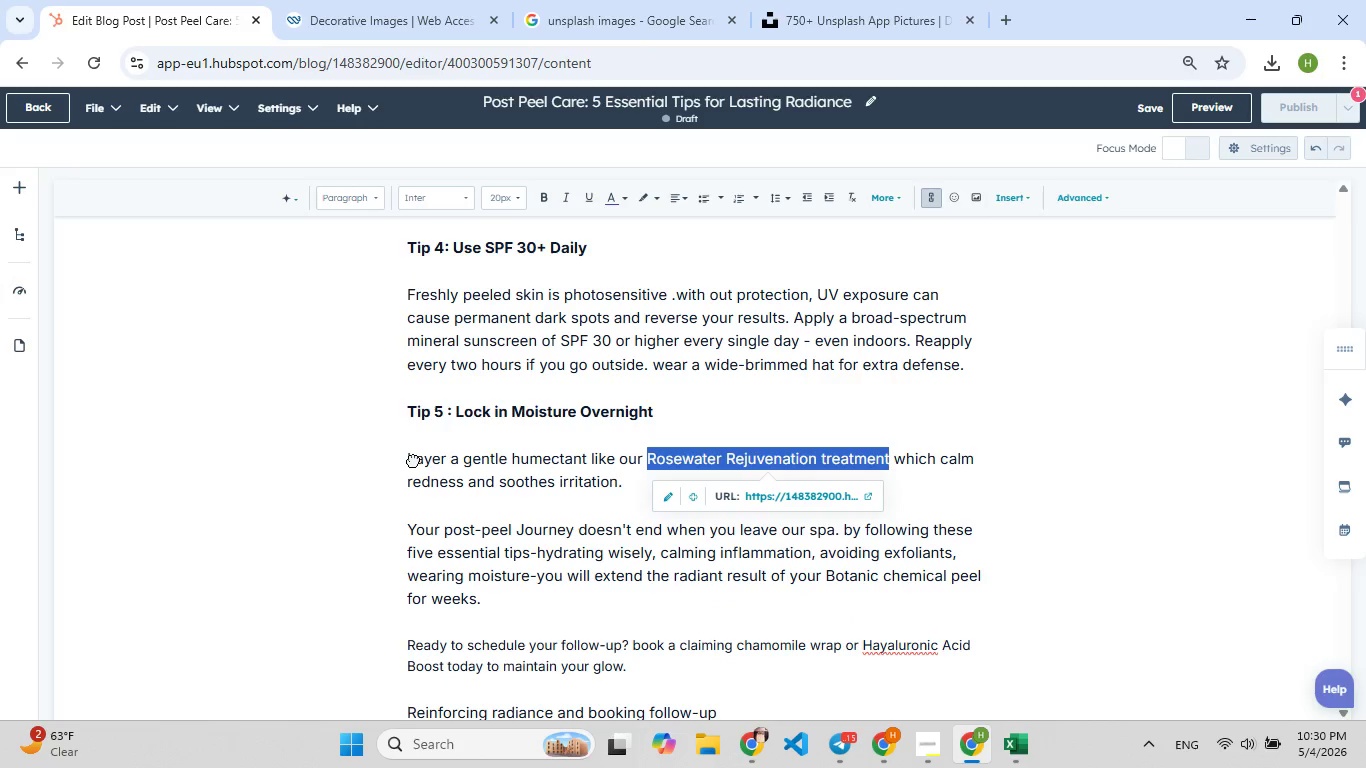 
left_click([413, 460])
 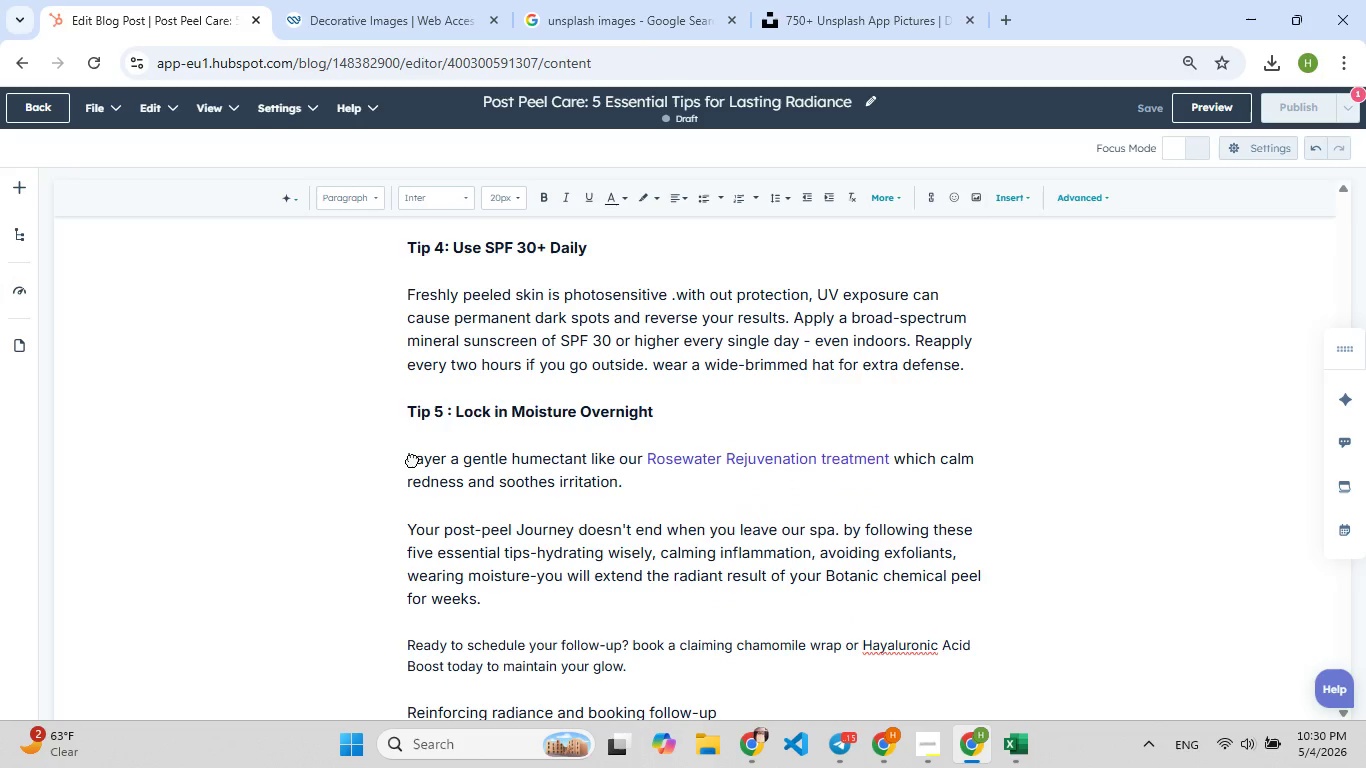 
left_click([412, 460])
 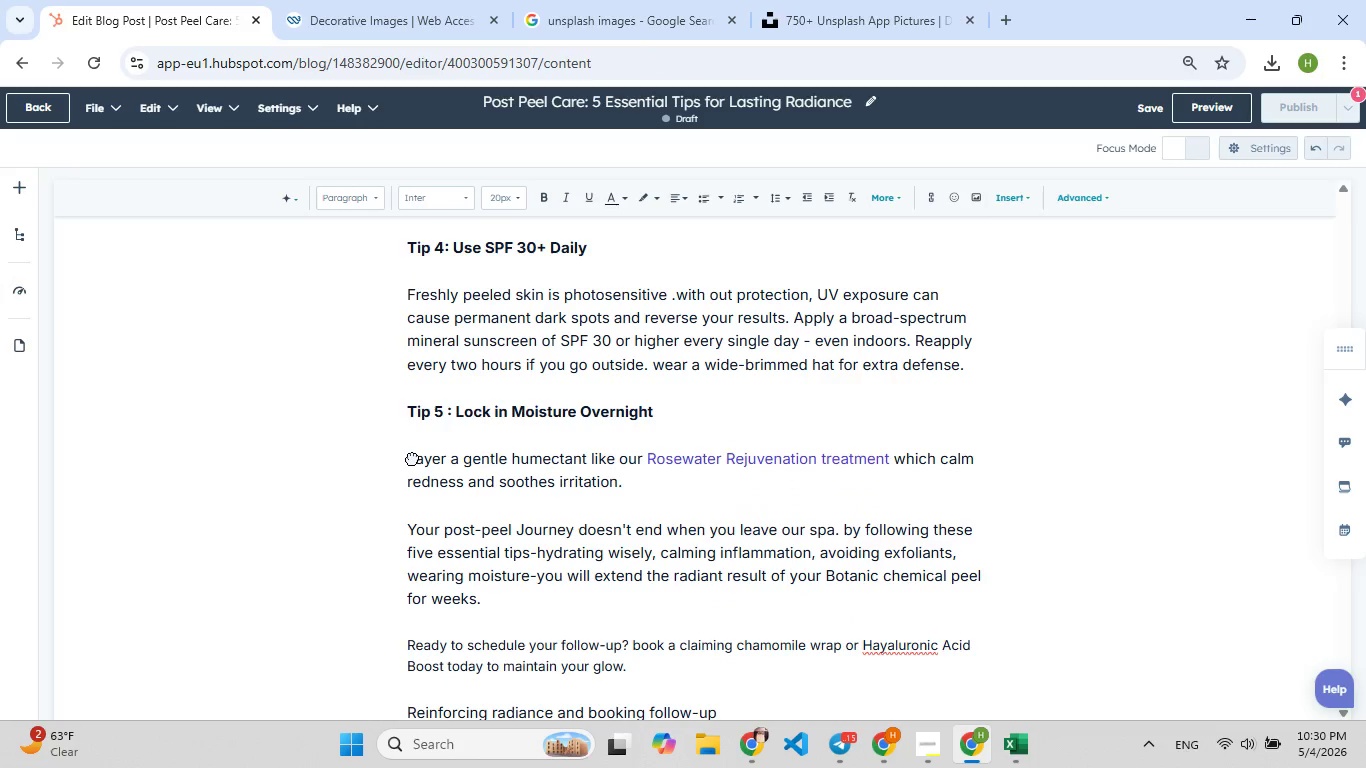 
left_click([412, 458])
 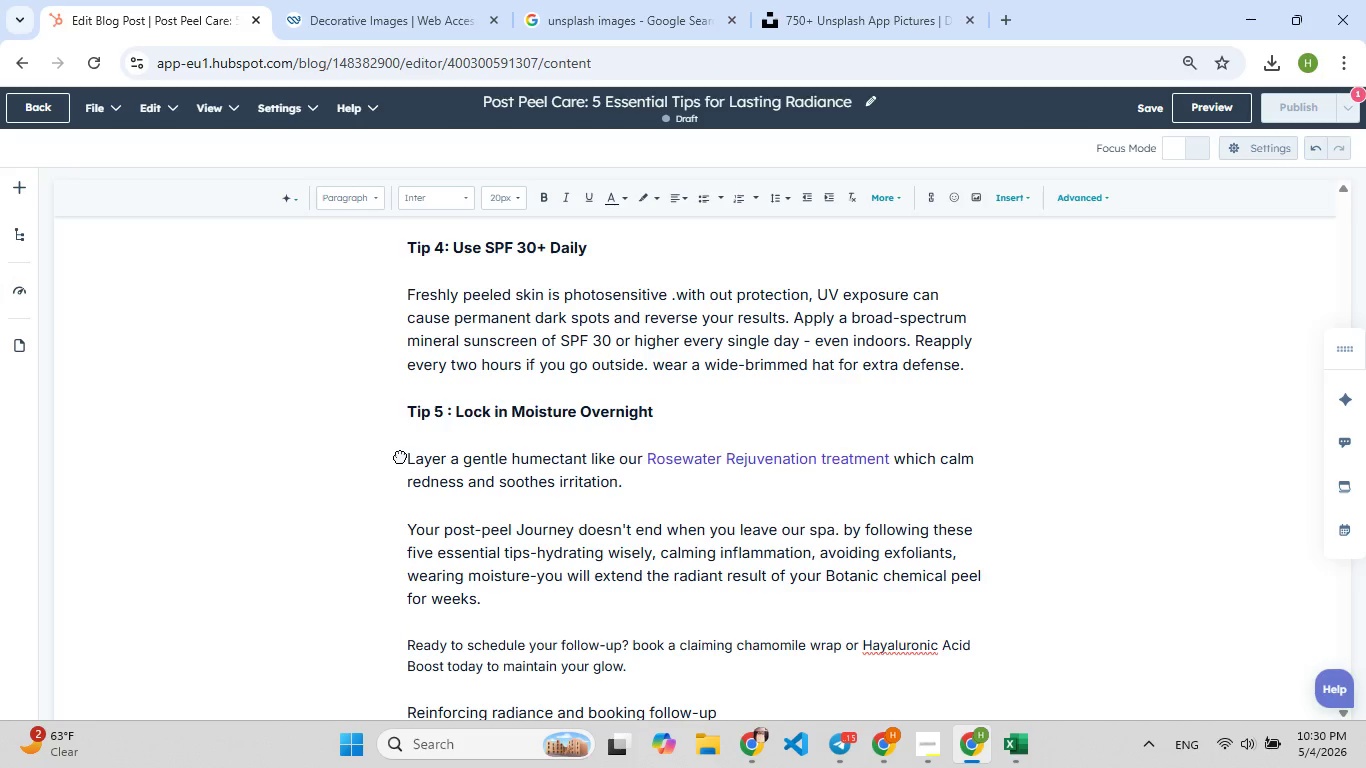 
left_click([406, 456])
 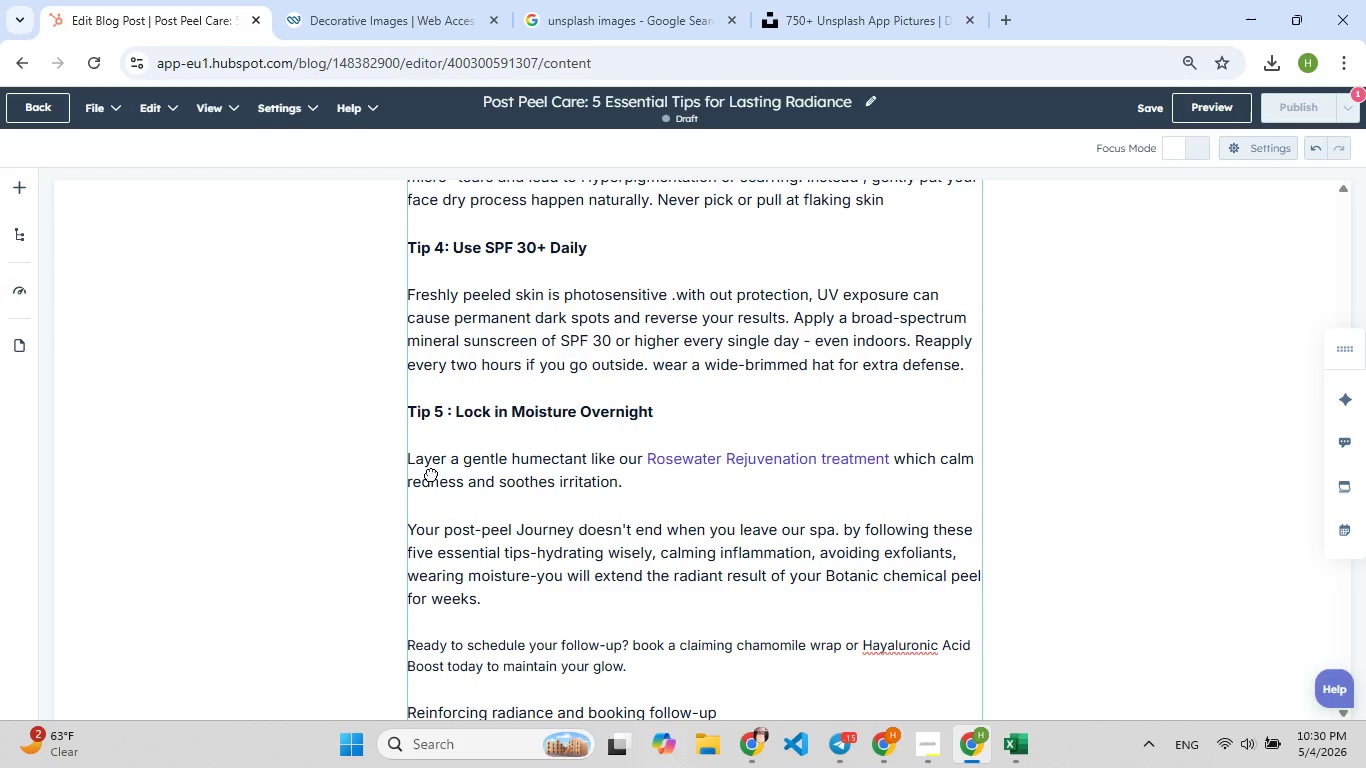 
left_click([468, 434])
 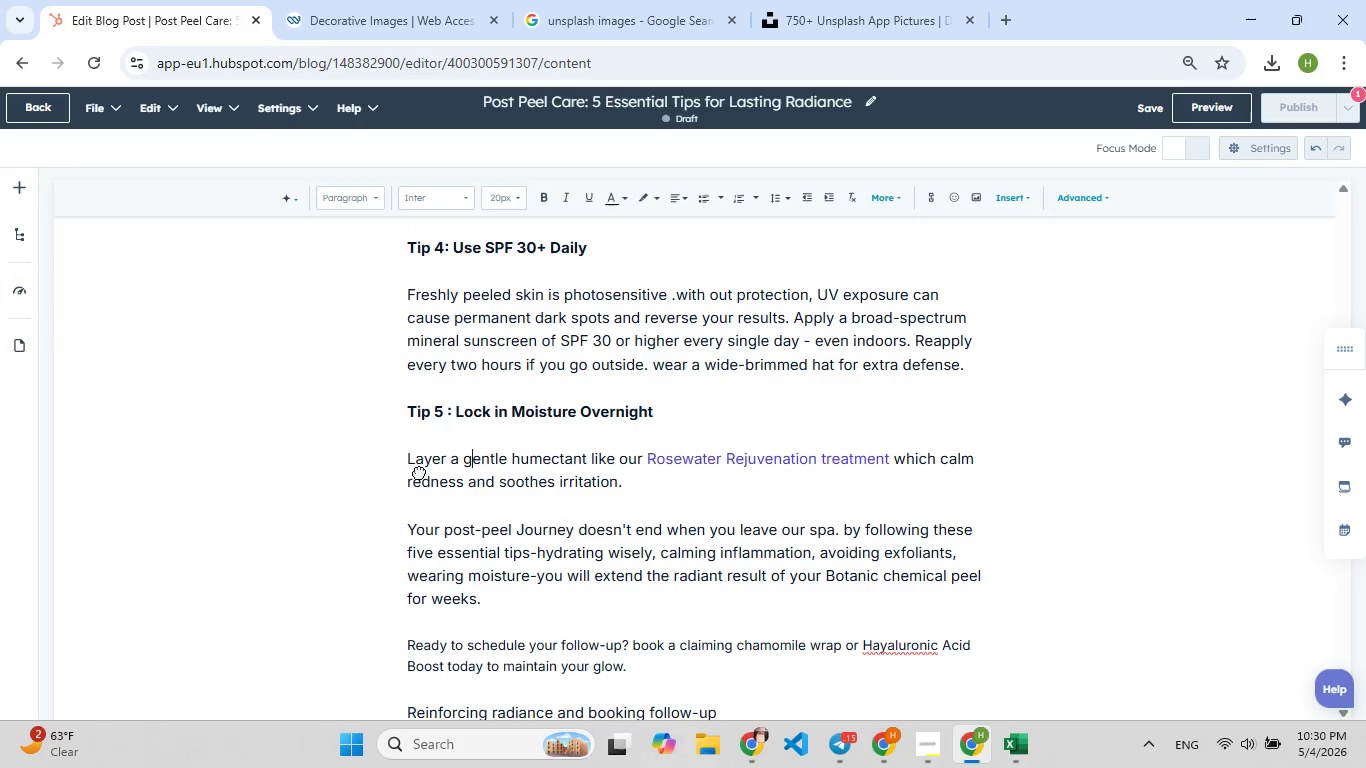 
left_click([436, 459])
 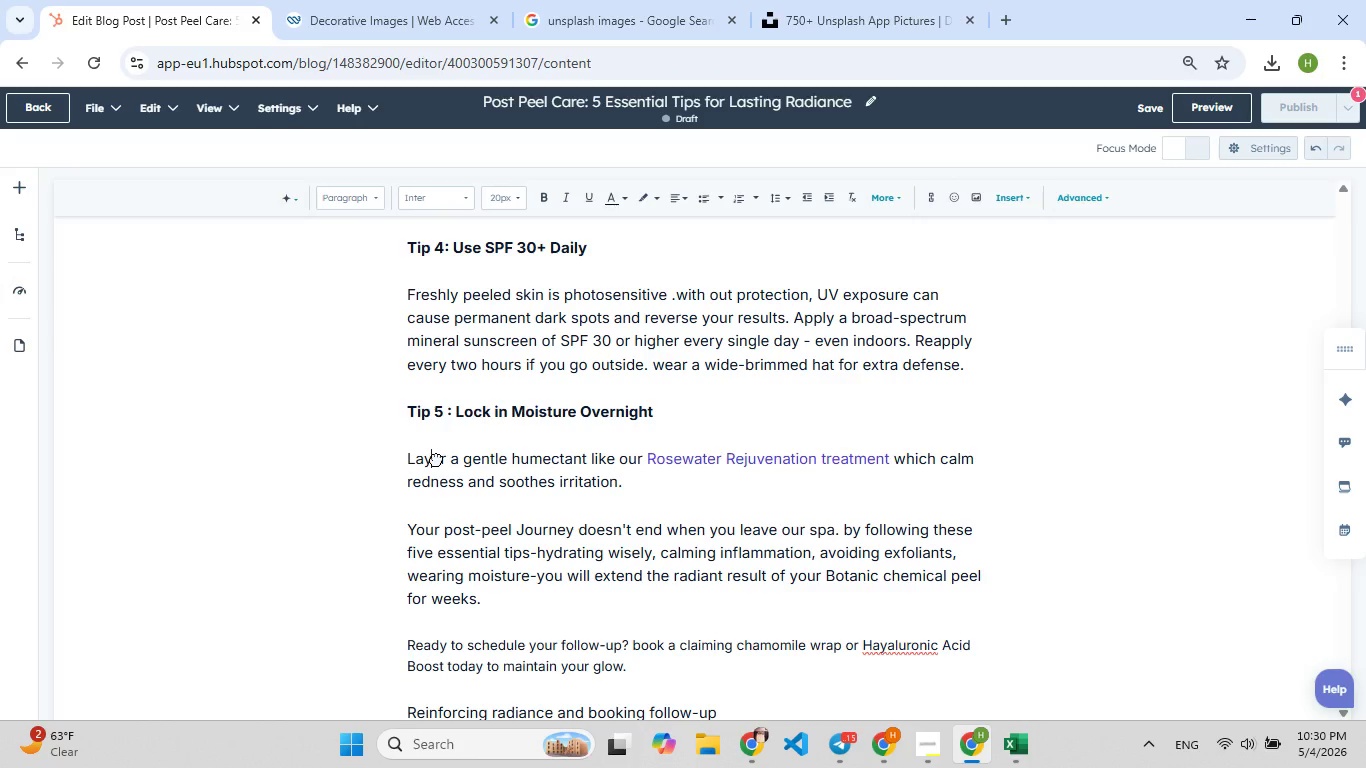 
key(ArrowUp)
 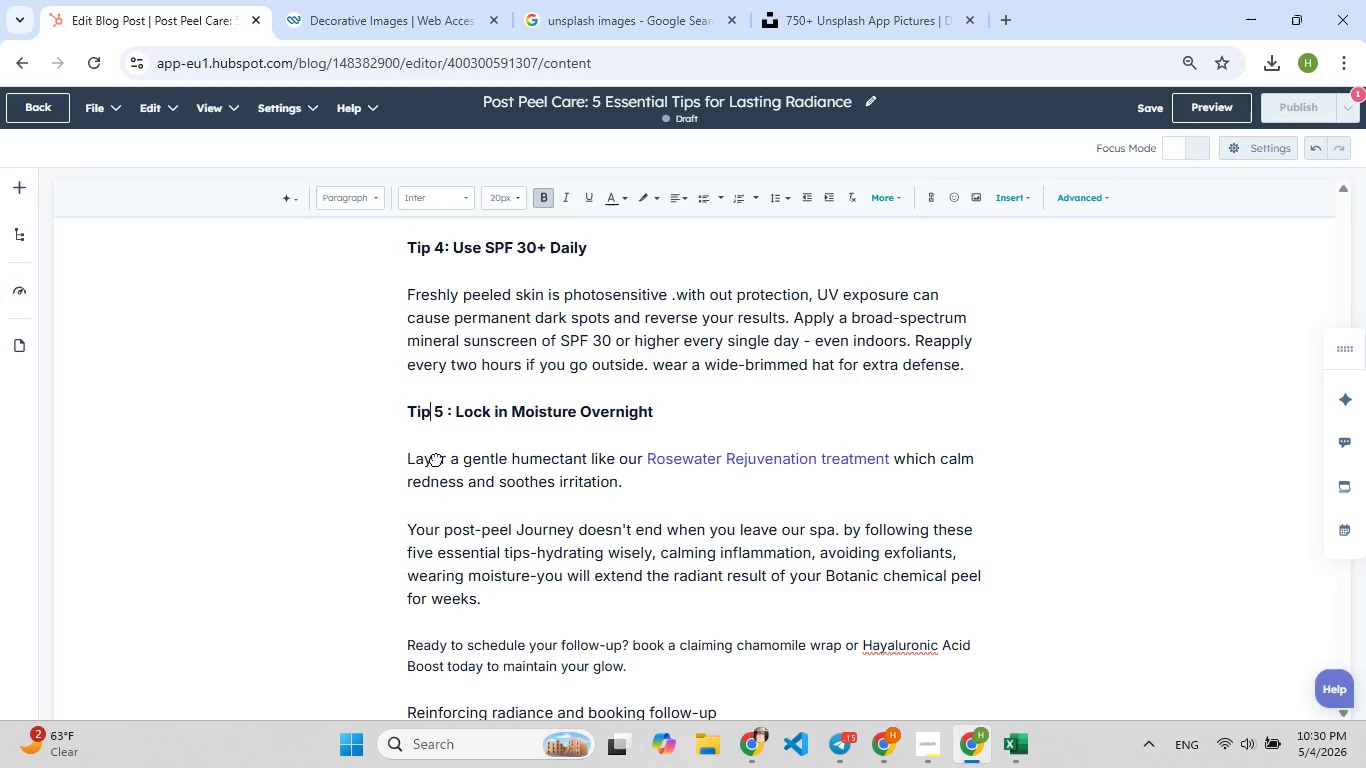 
key(ArrowRight)
 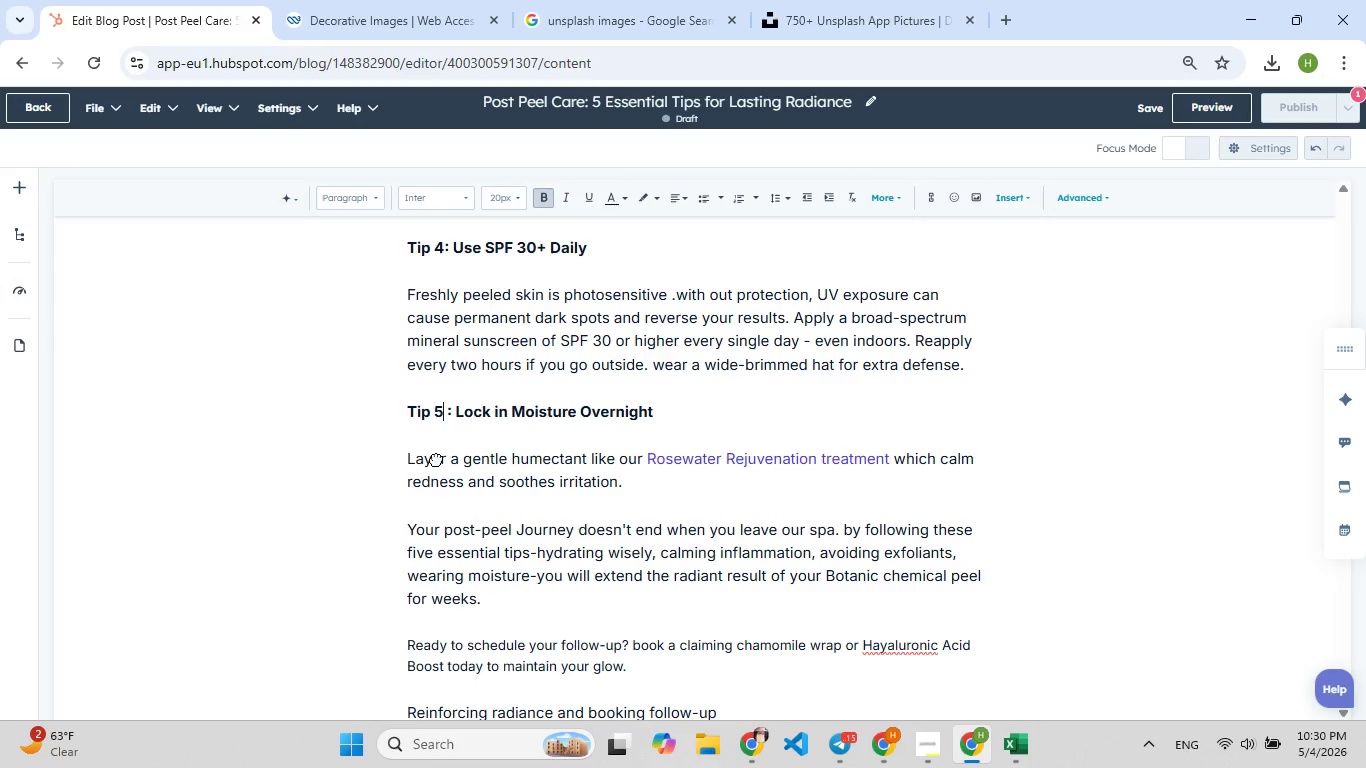 
key(ArrowRight)
 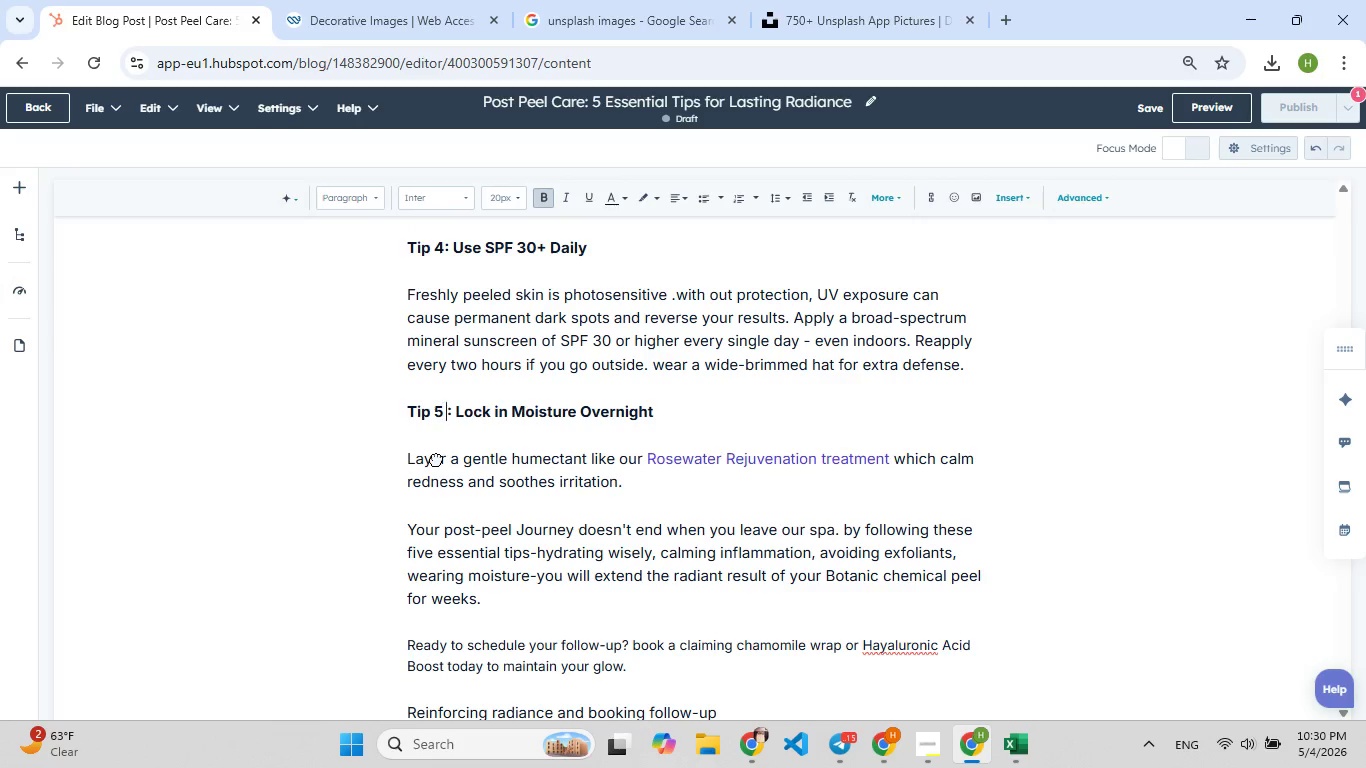 
hold_key(key=ArrowRight, duration=1.31)
 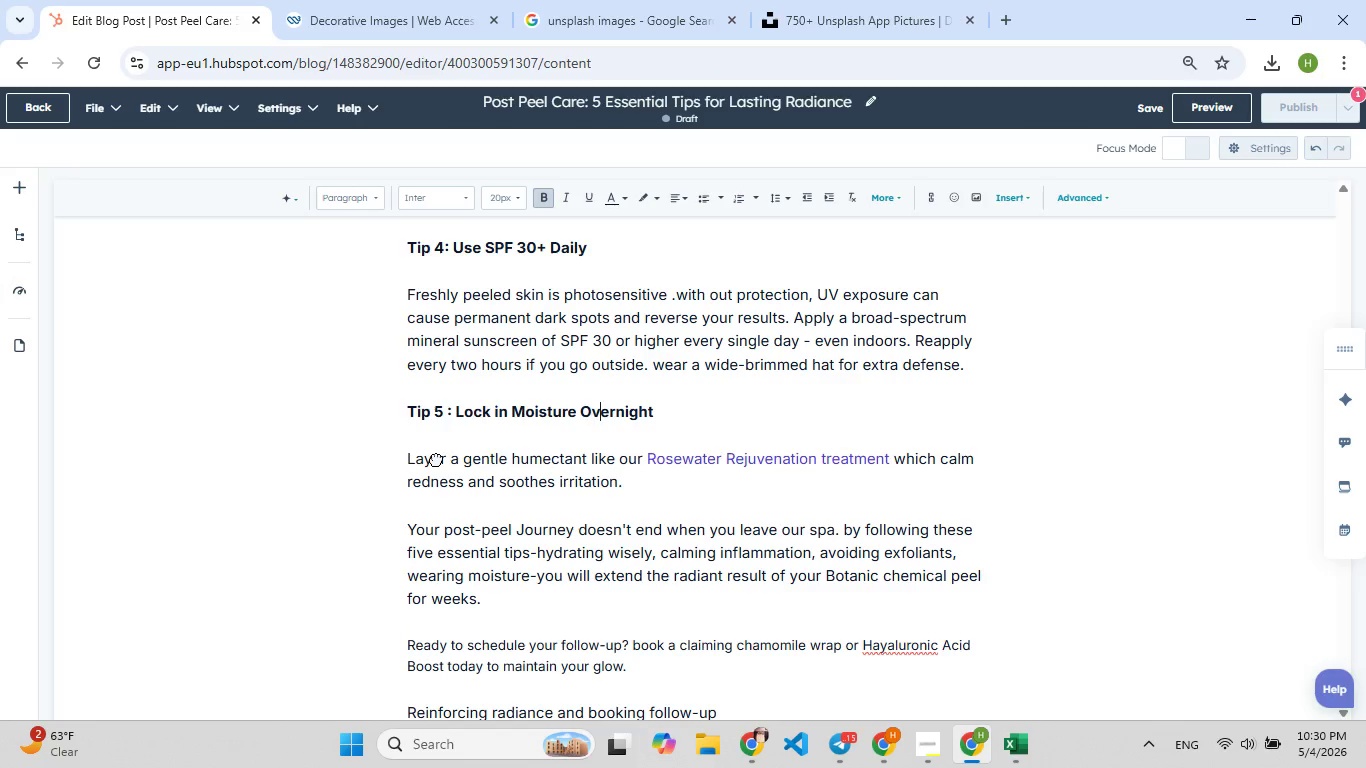 
hold_key(key=ArrowRight, duration=0.77)
 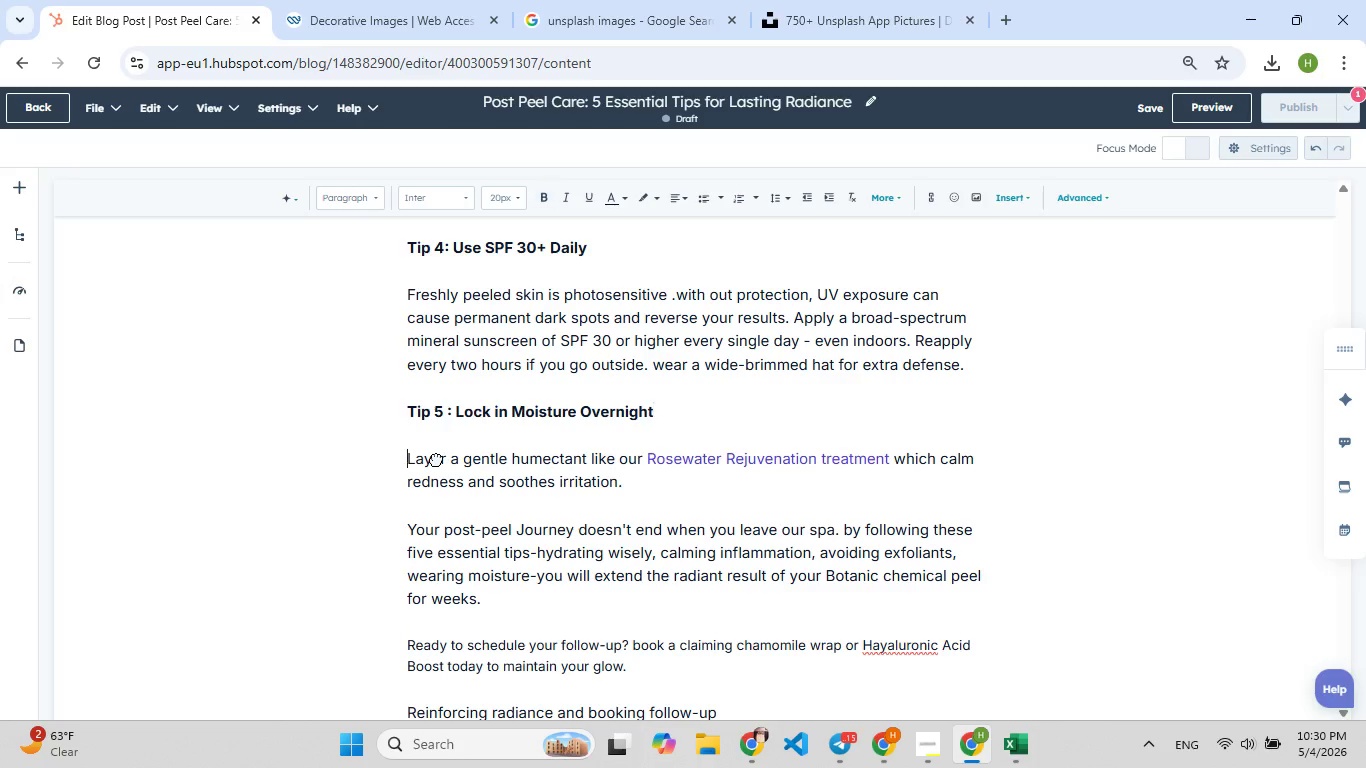 
key(ArrowRight)
 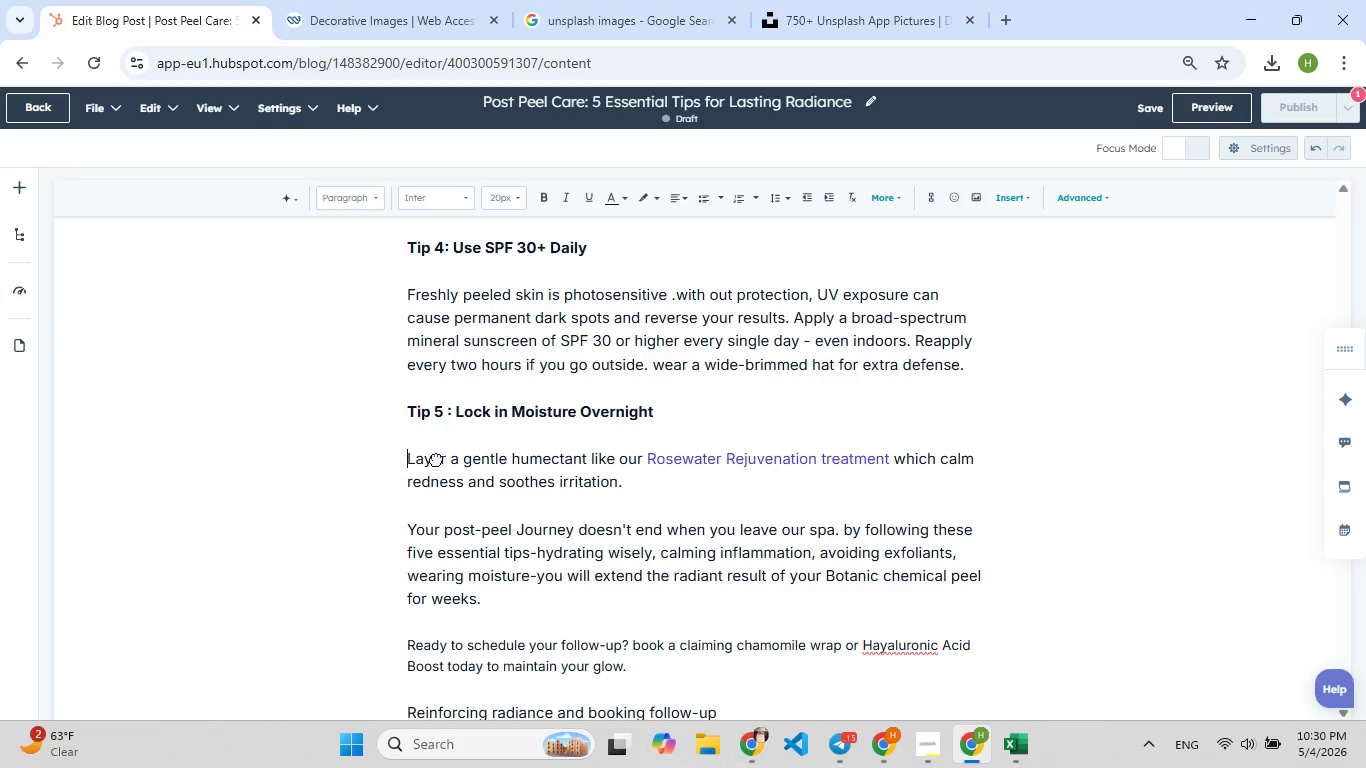 
type(Wh[F7]ile you sleep , your skin)
 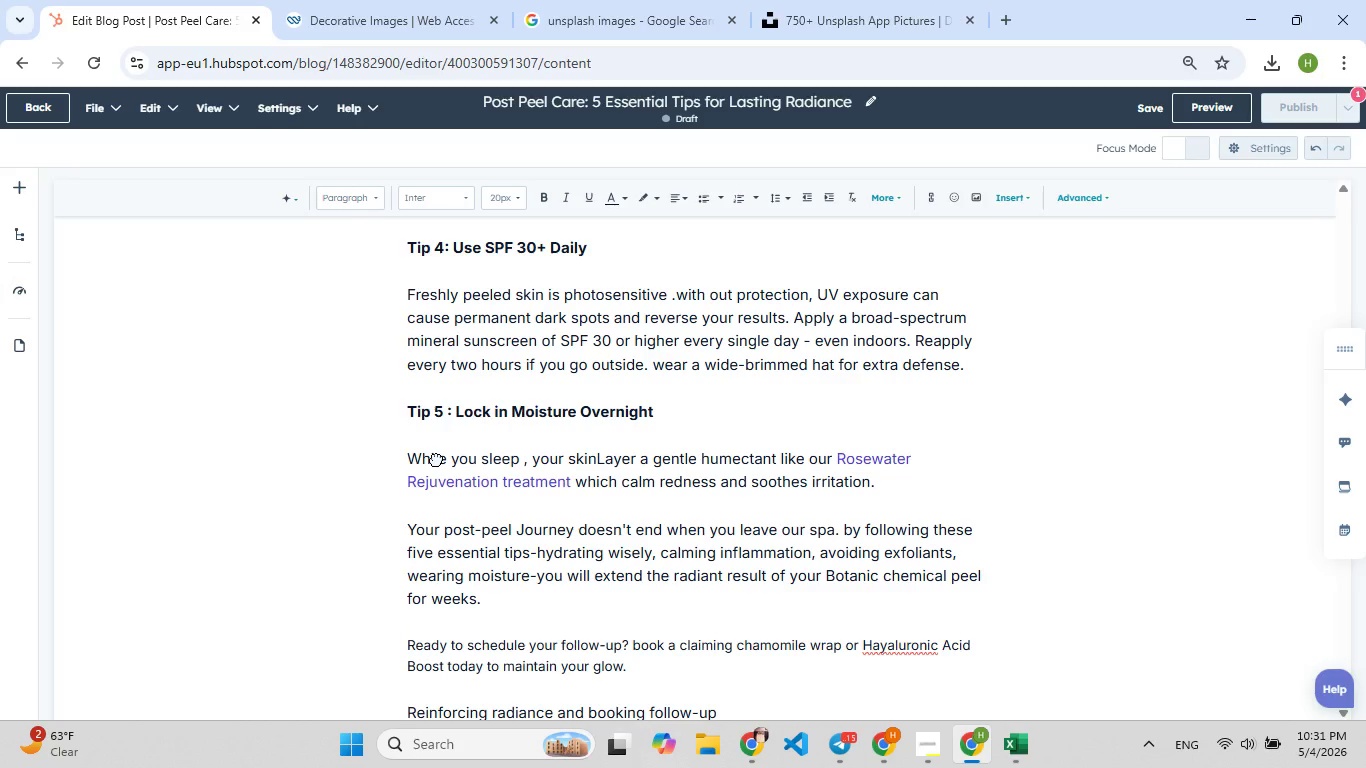 
wait(5.28)
 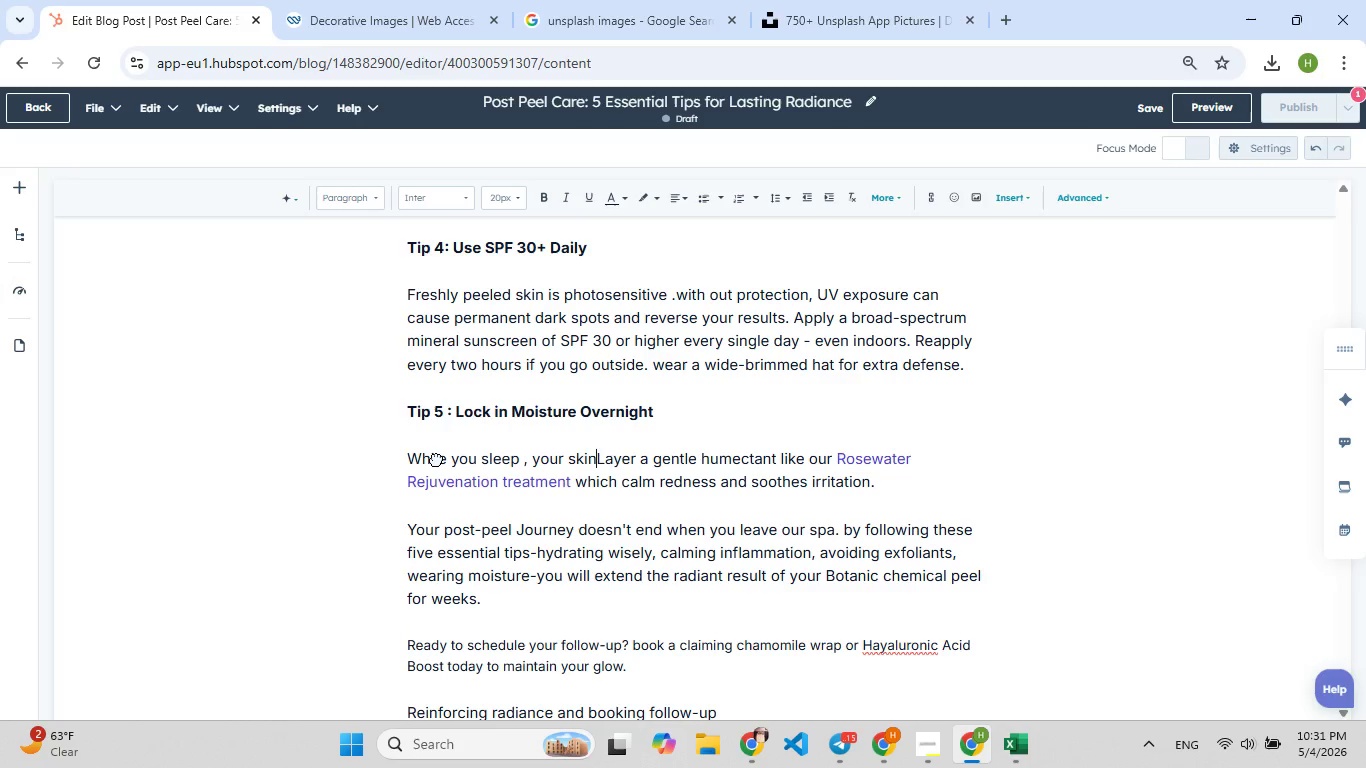 
type( repairs itself. )
 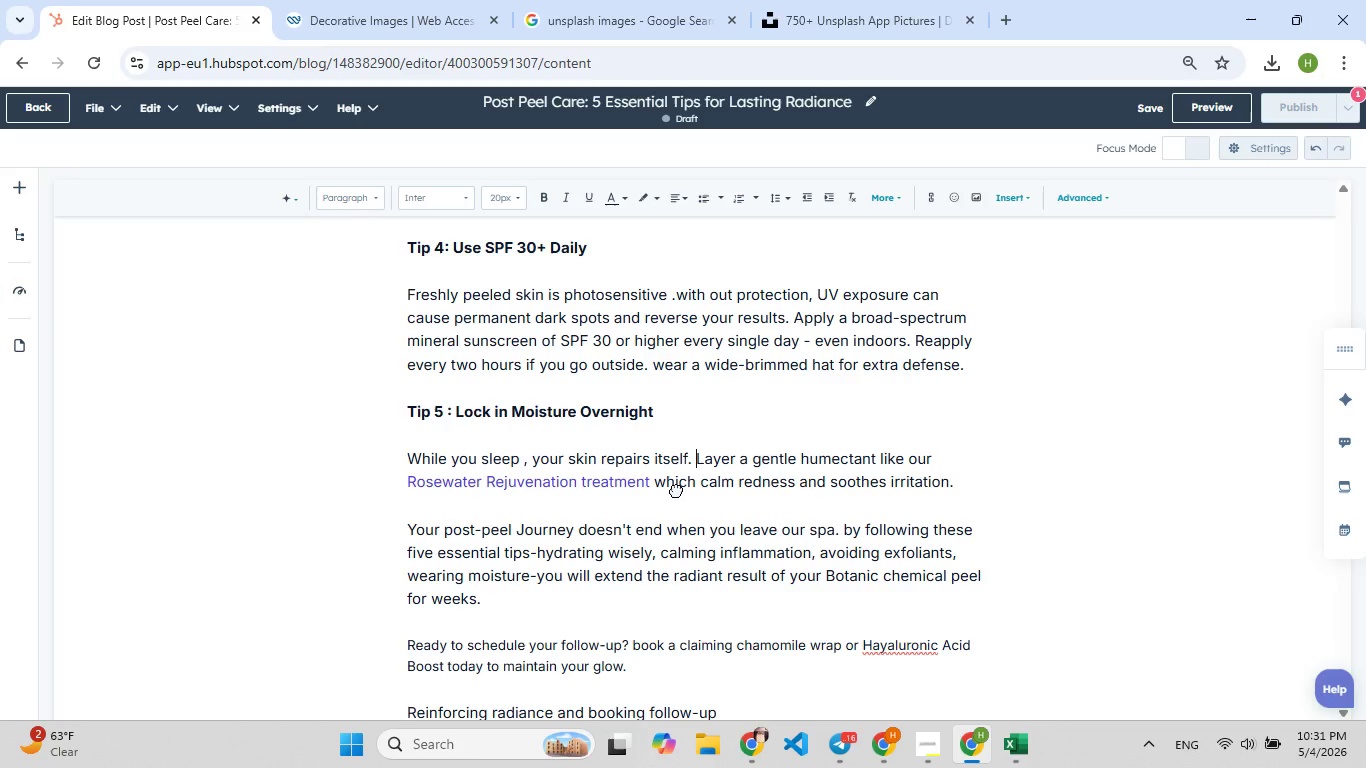 
wait(12.59)
 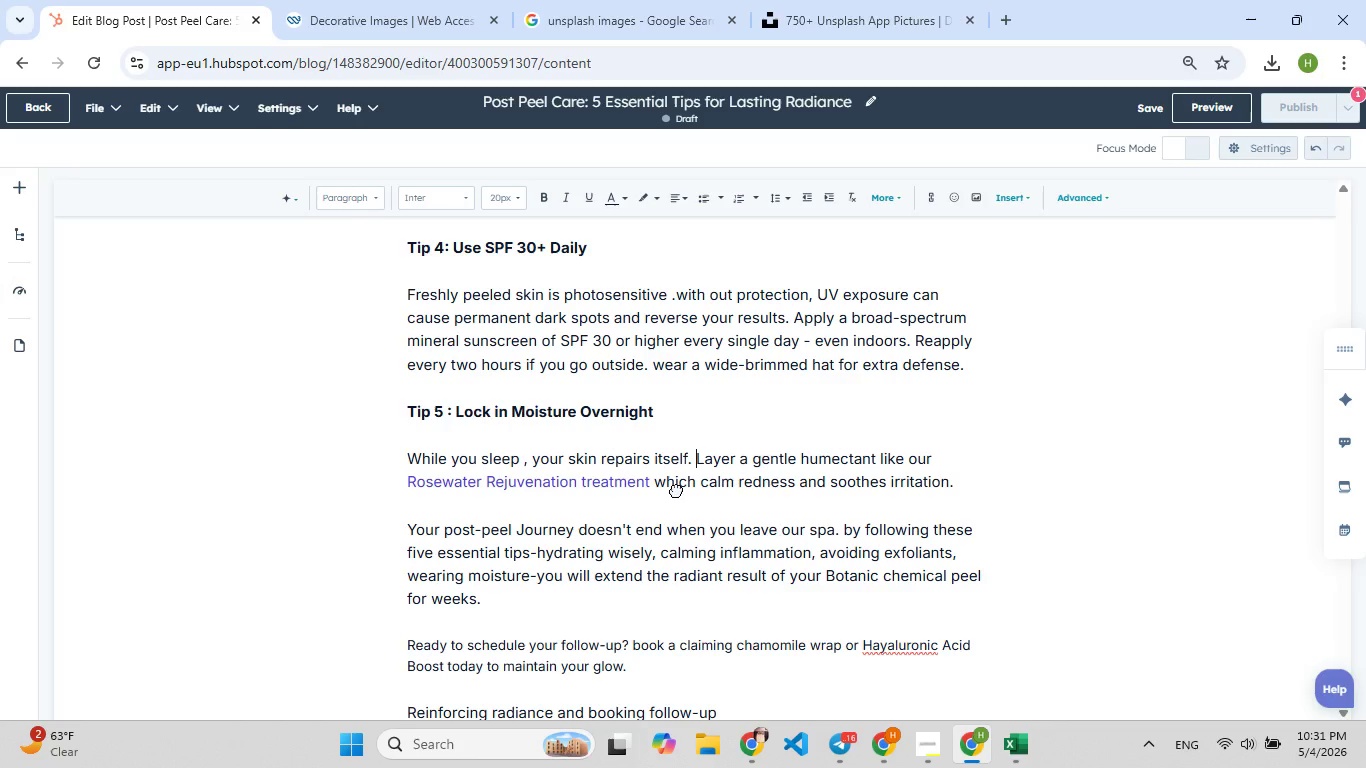 
left_click([974, 487])
 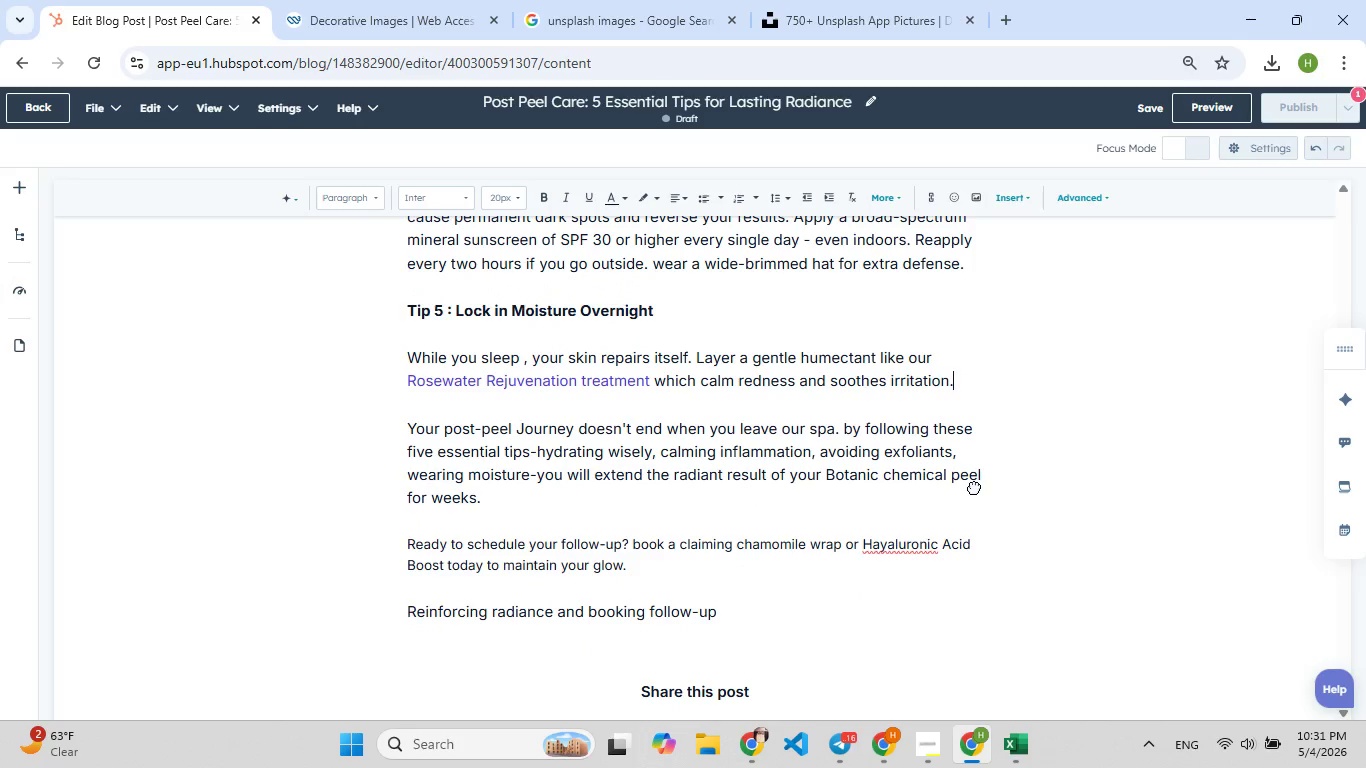 
wait(9.95)
 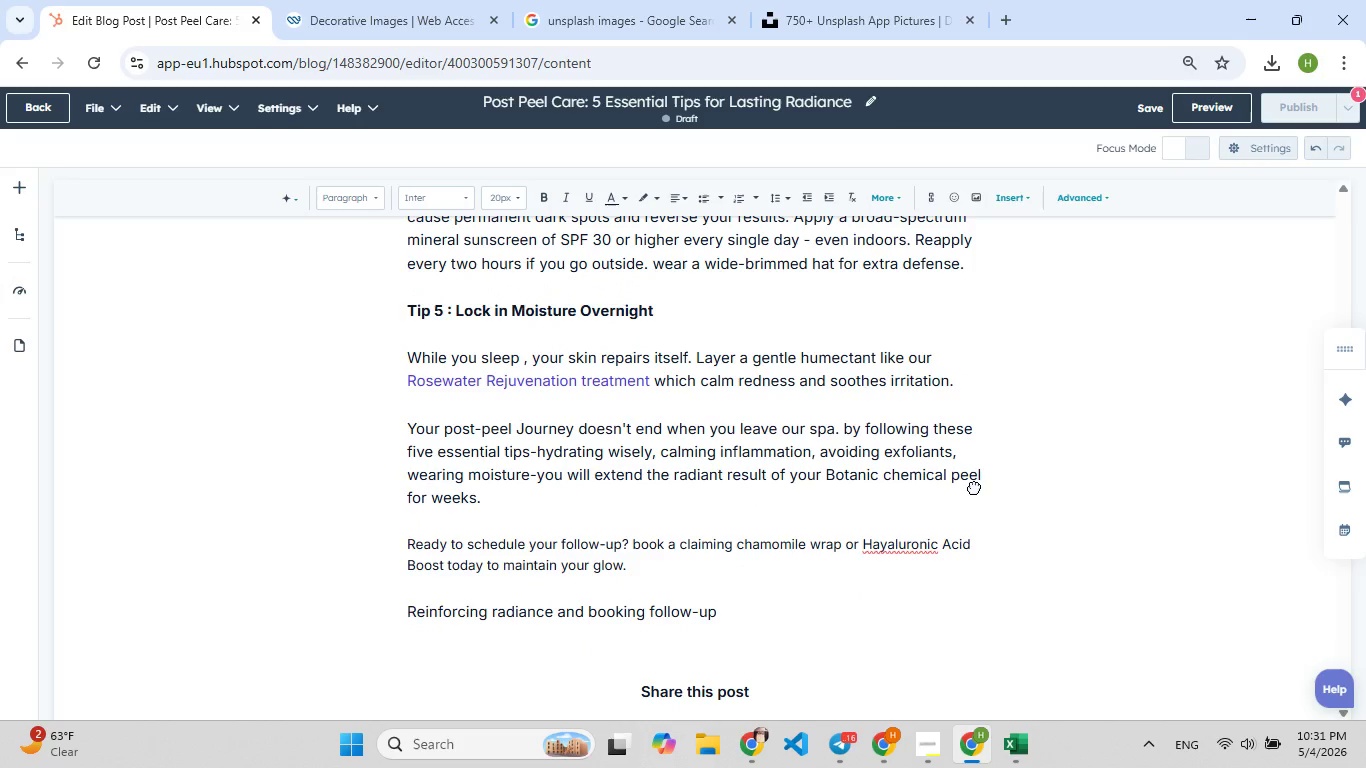 
type(Foolo[F9])
key(Backspace)
key(Backspace)
type([F9][F9])
key(Backspace)
type(llow with[F7] a non-Co)
 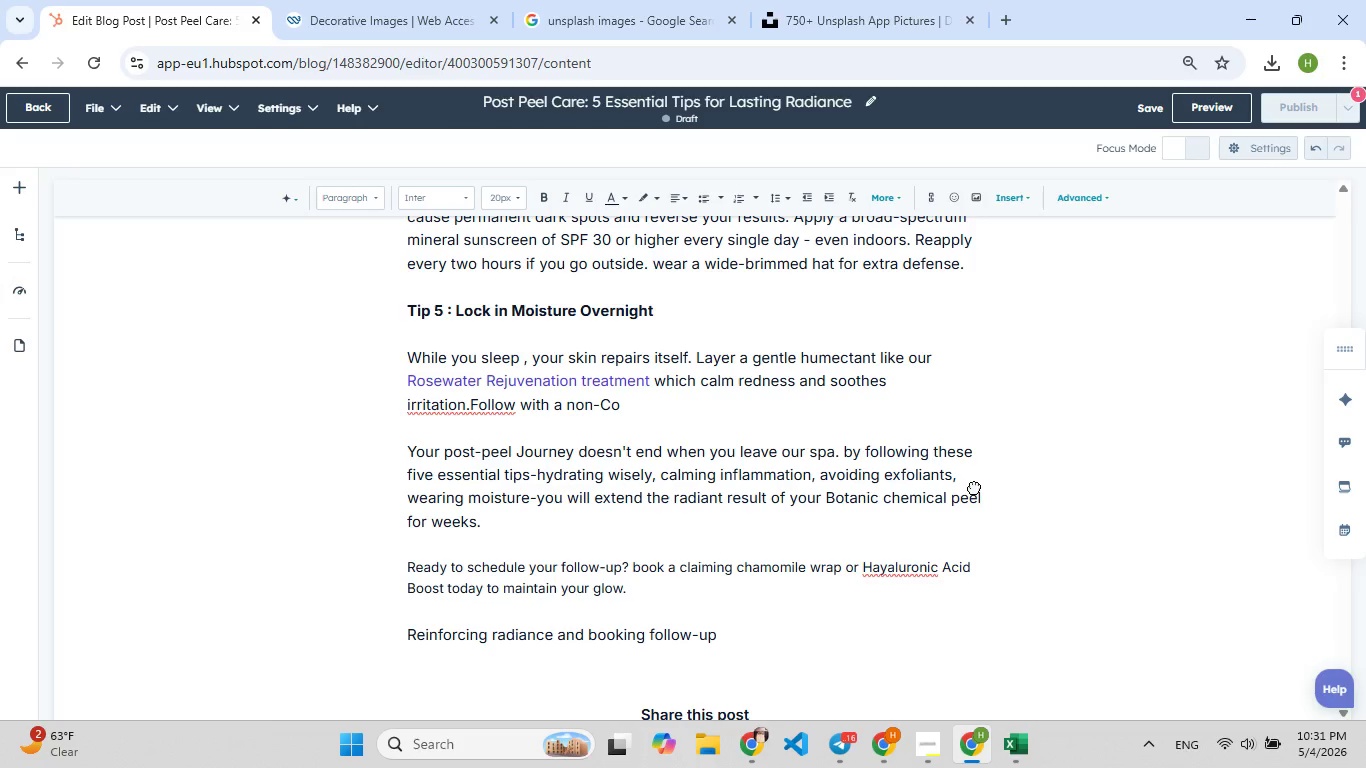 
wait(8.03)
 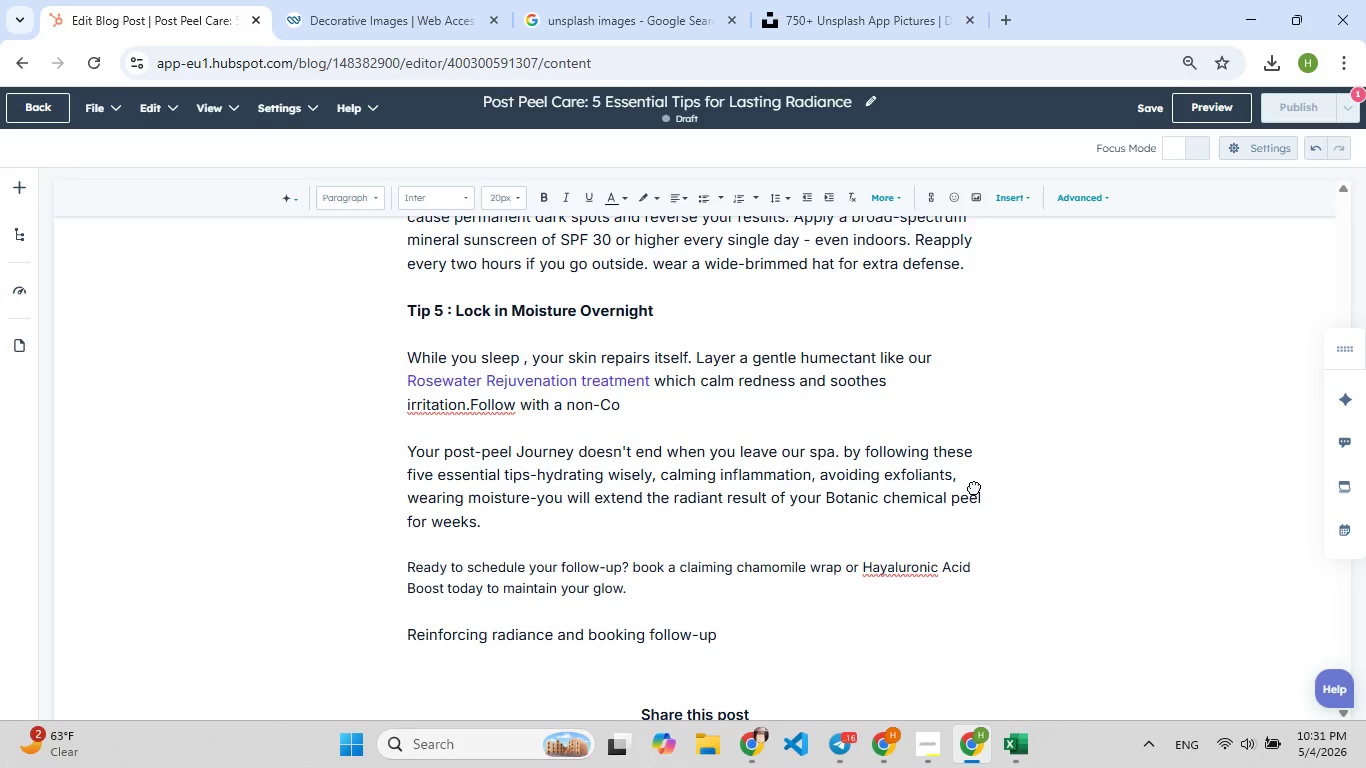 
left_click([473, 408])
 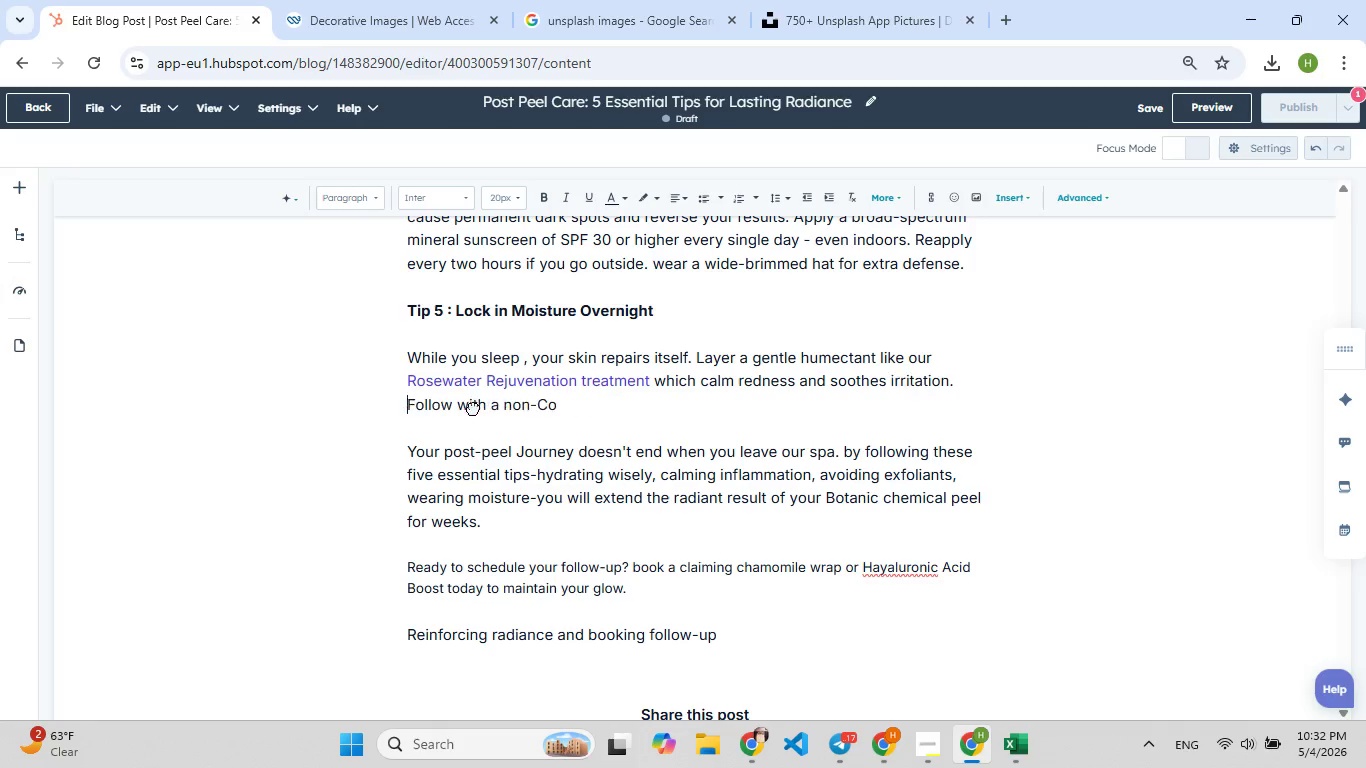 
key(Space)
 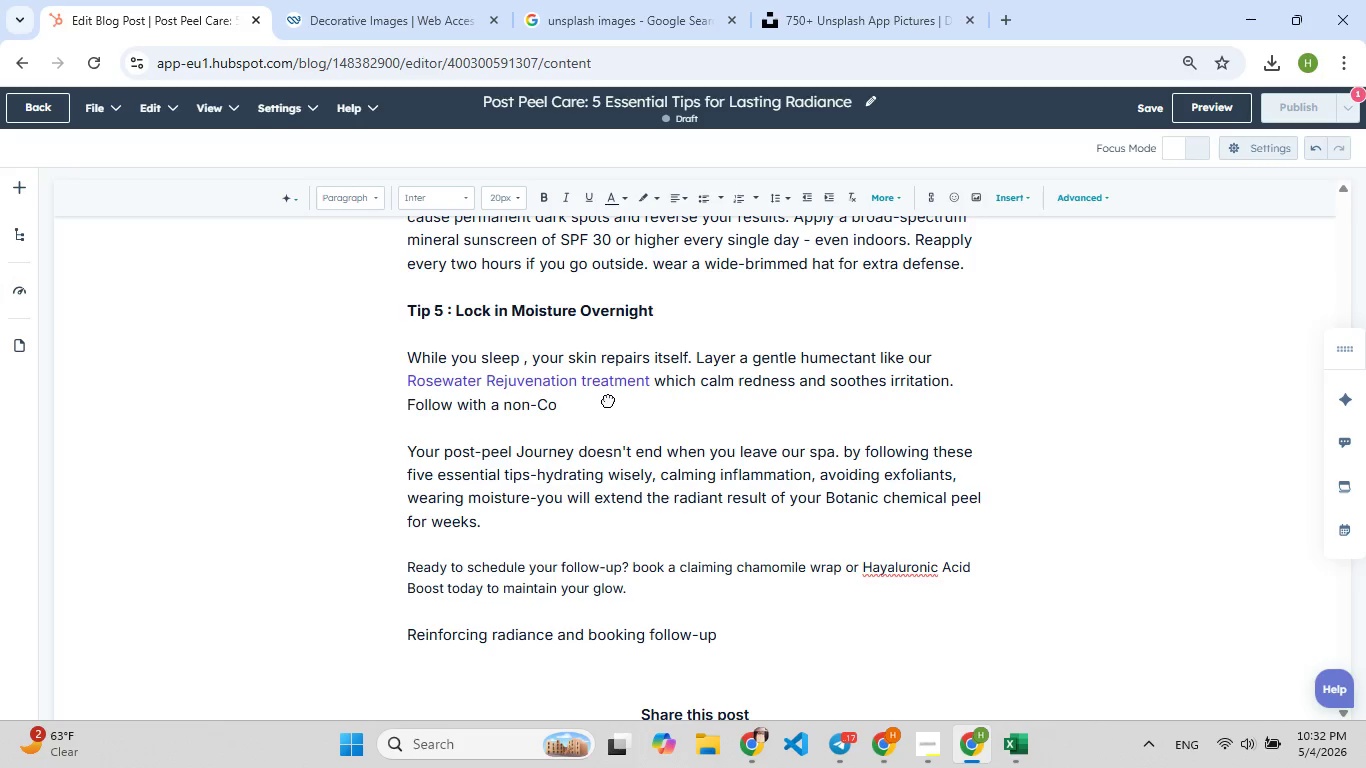 
left_click([608, 400])
 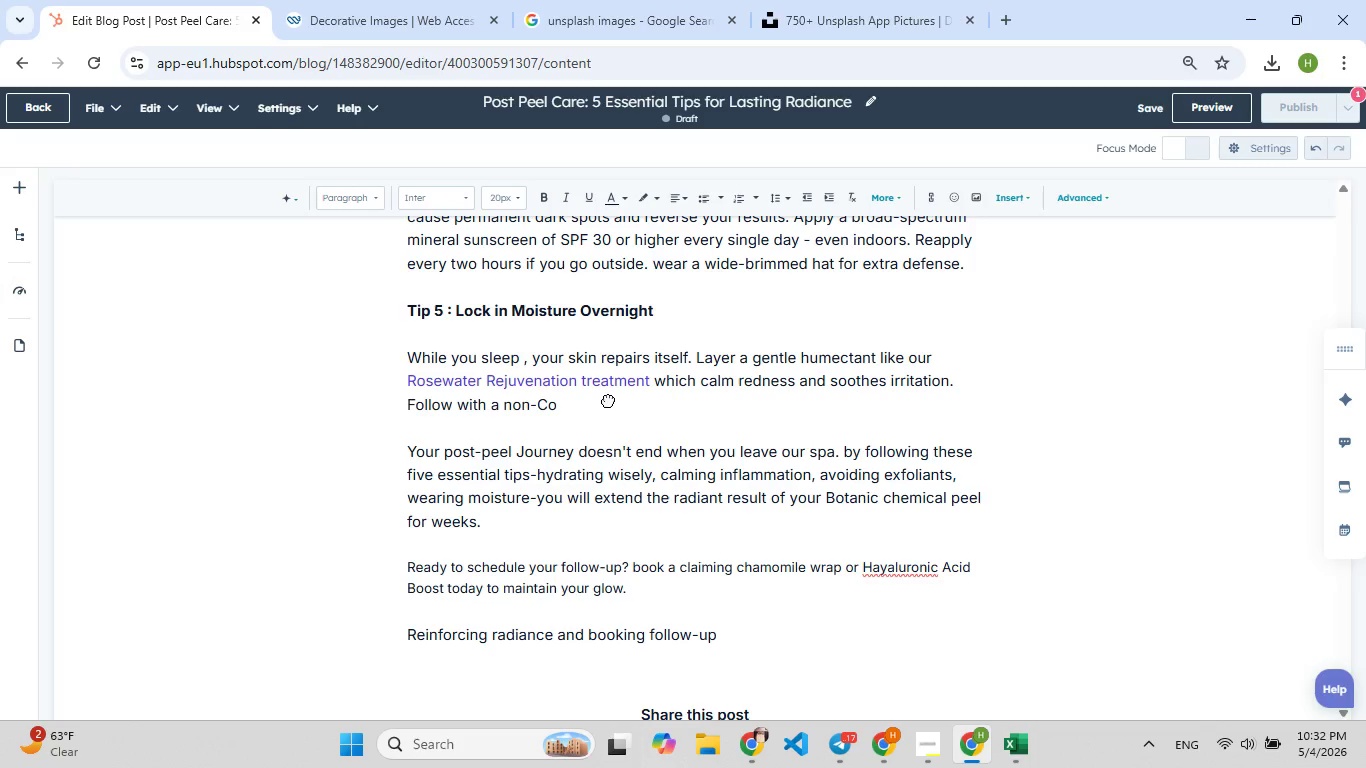 
wait(8.66)
 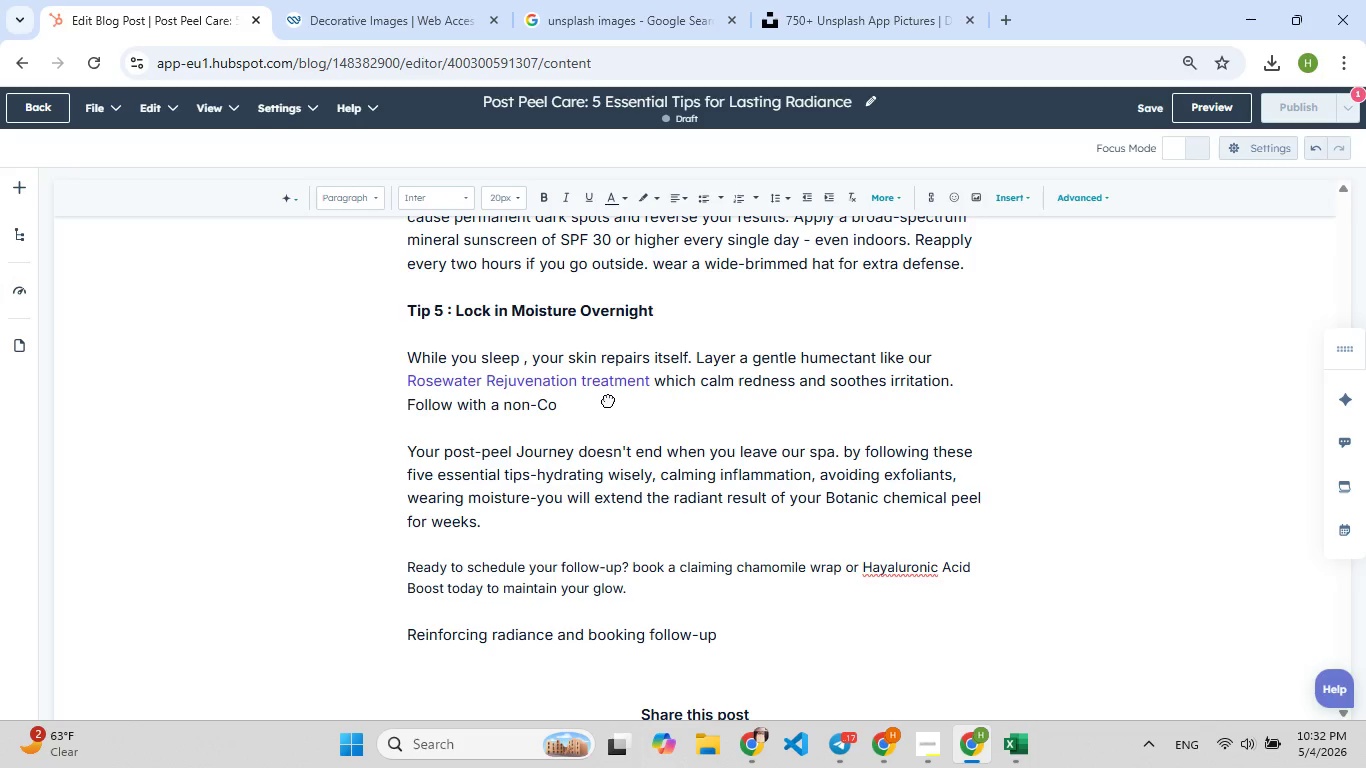 
type(medo[F8]genic sleepin[F8]g mask or cert)
 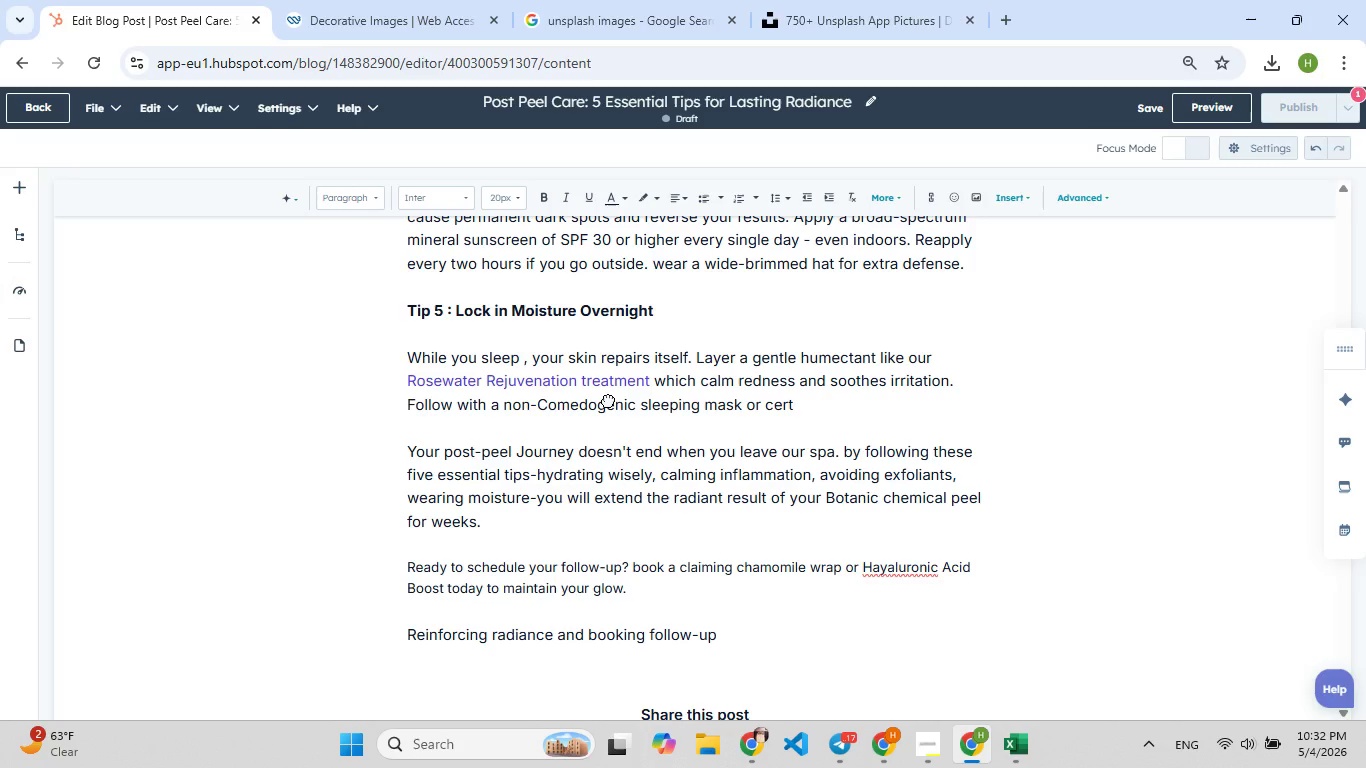 
wait(13.14)
 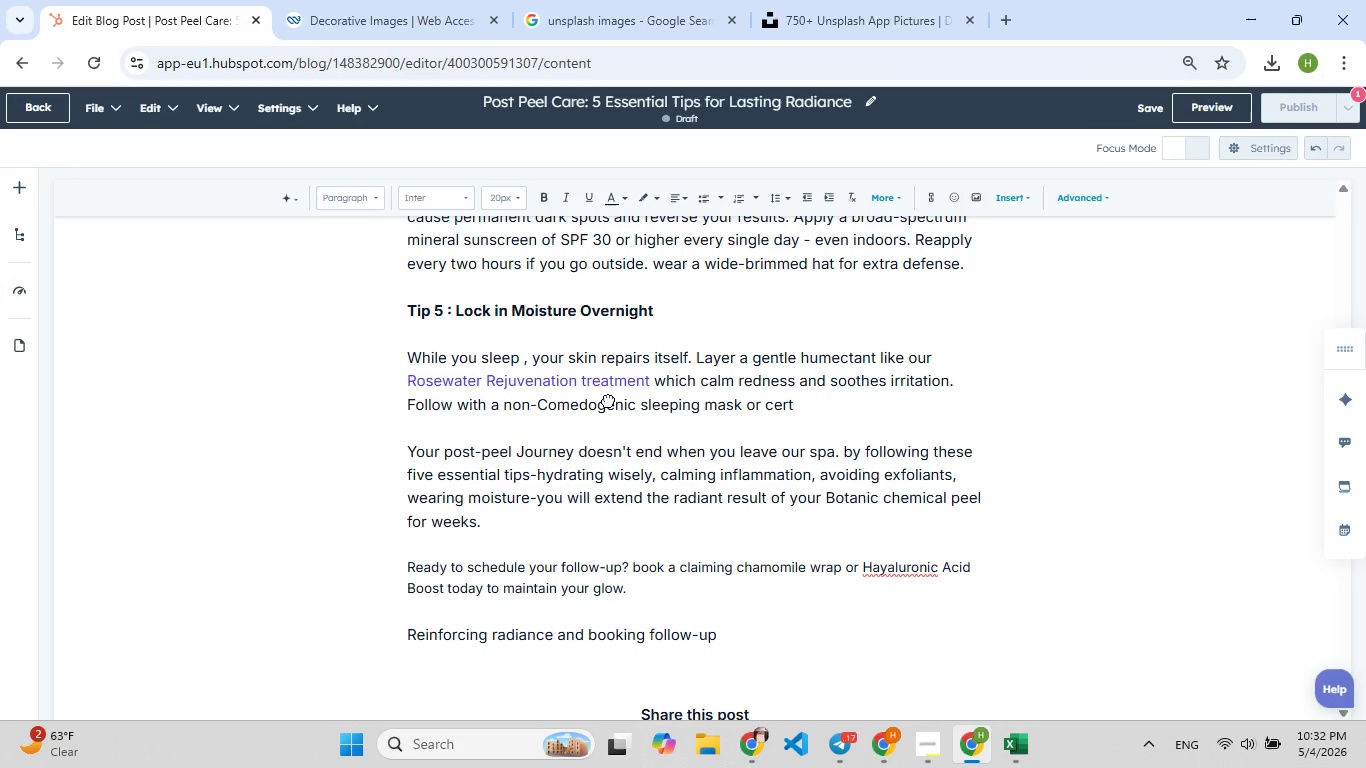 
key(Backspace)
type([F9]amide-ric[F7]h moisturix)
key(Backspace)
type([F9]zer)
 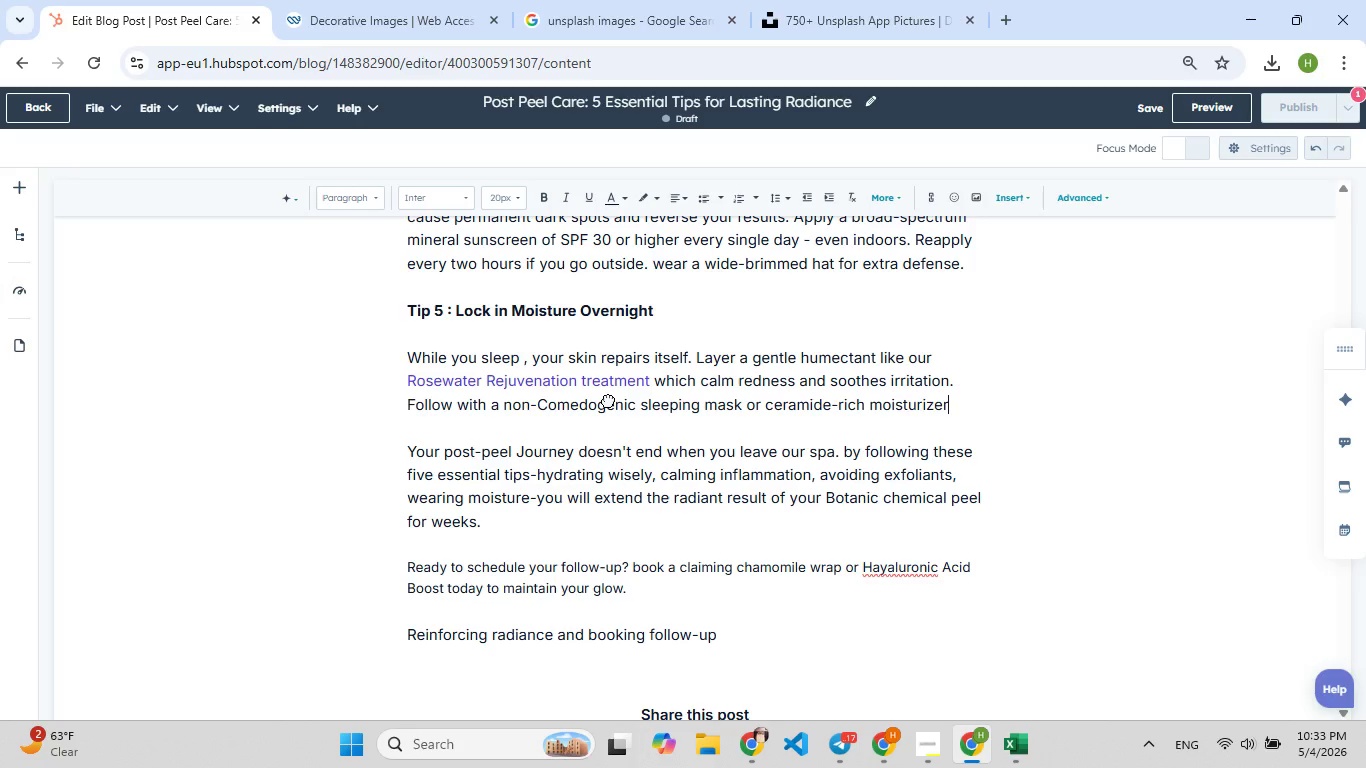 
wait(10.45)
 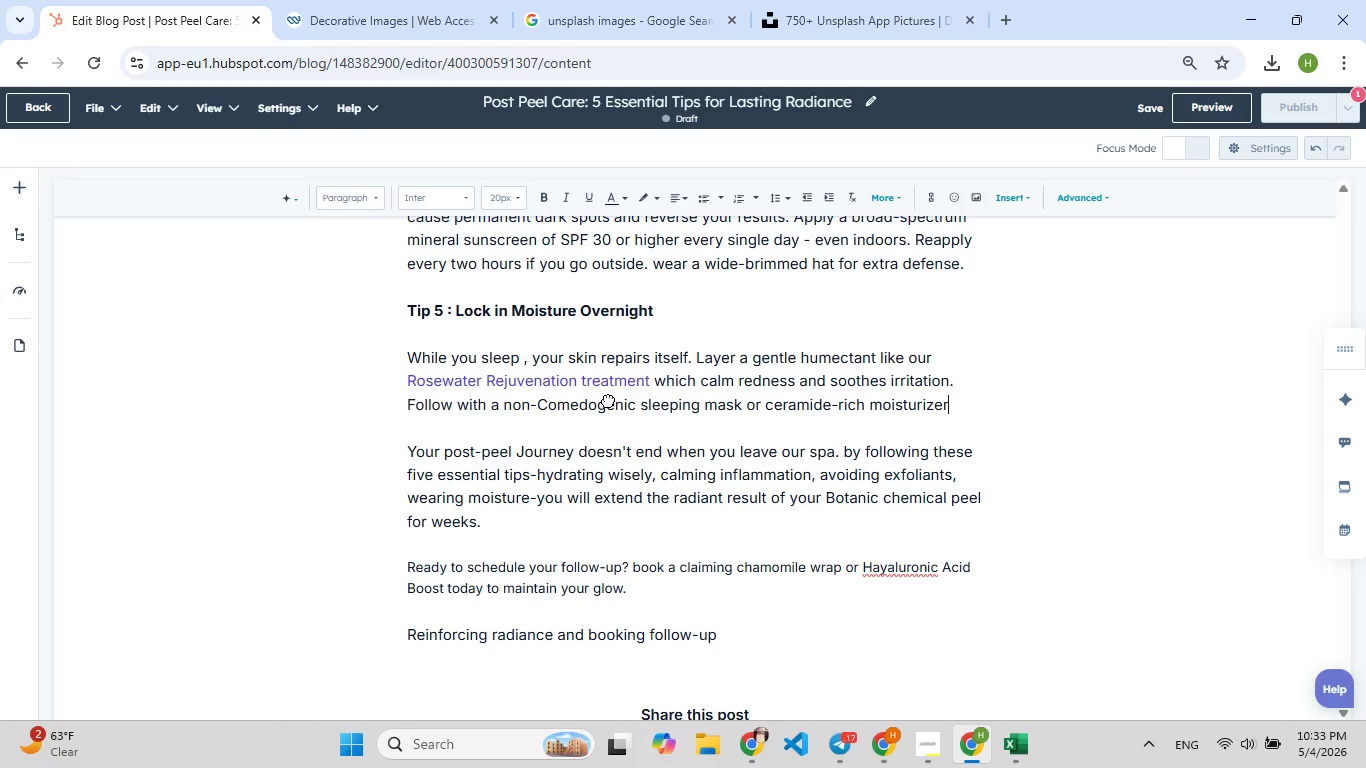 
type( to)
 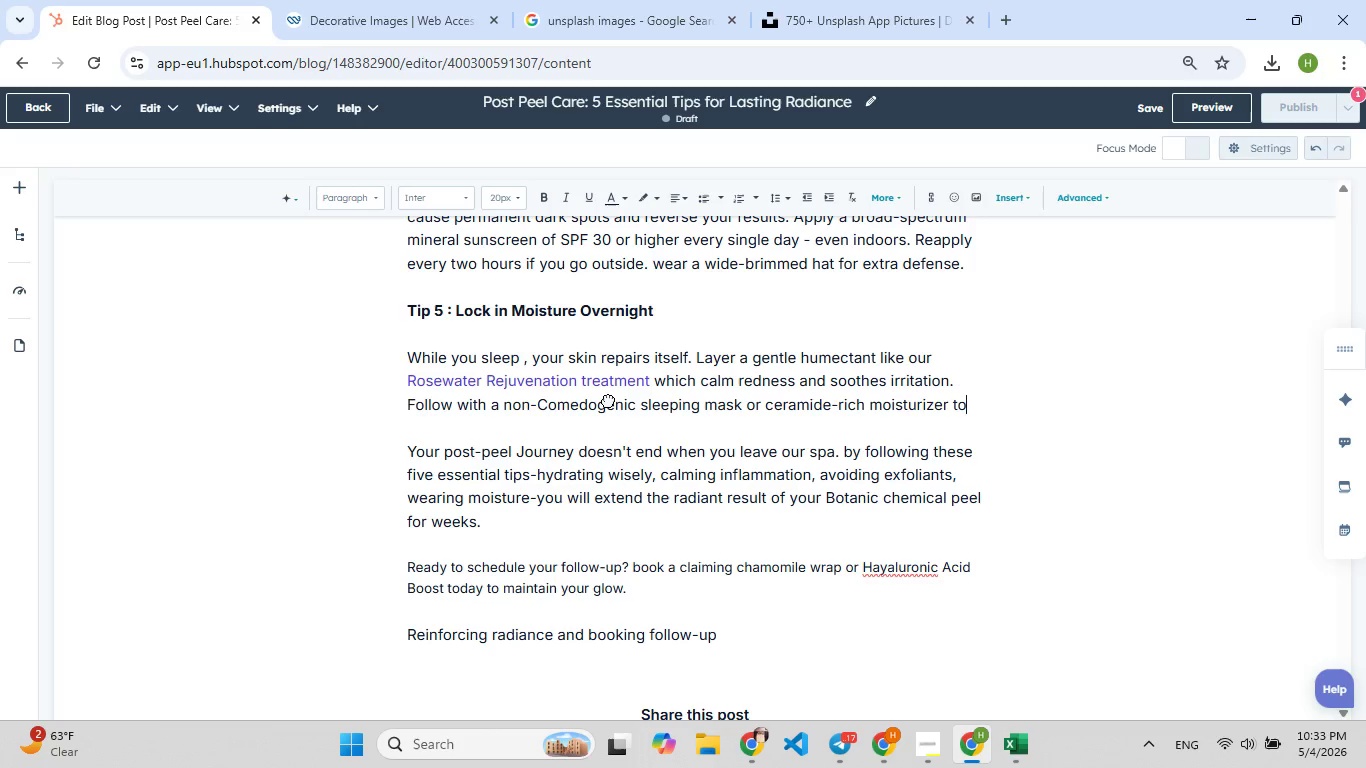 
type( seal in ydr)
key(Backspace)
type([F9][F9])
key(Backspace)
type([F9])
key(Backspace)
type([F7]hydration)
 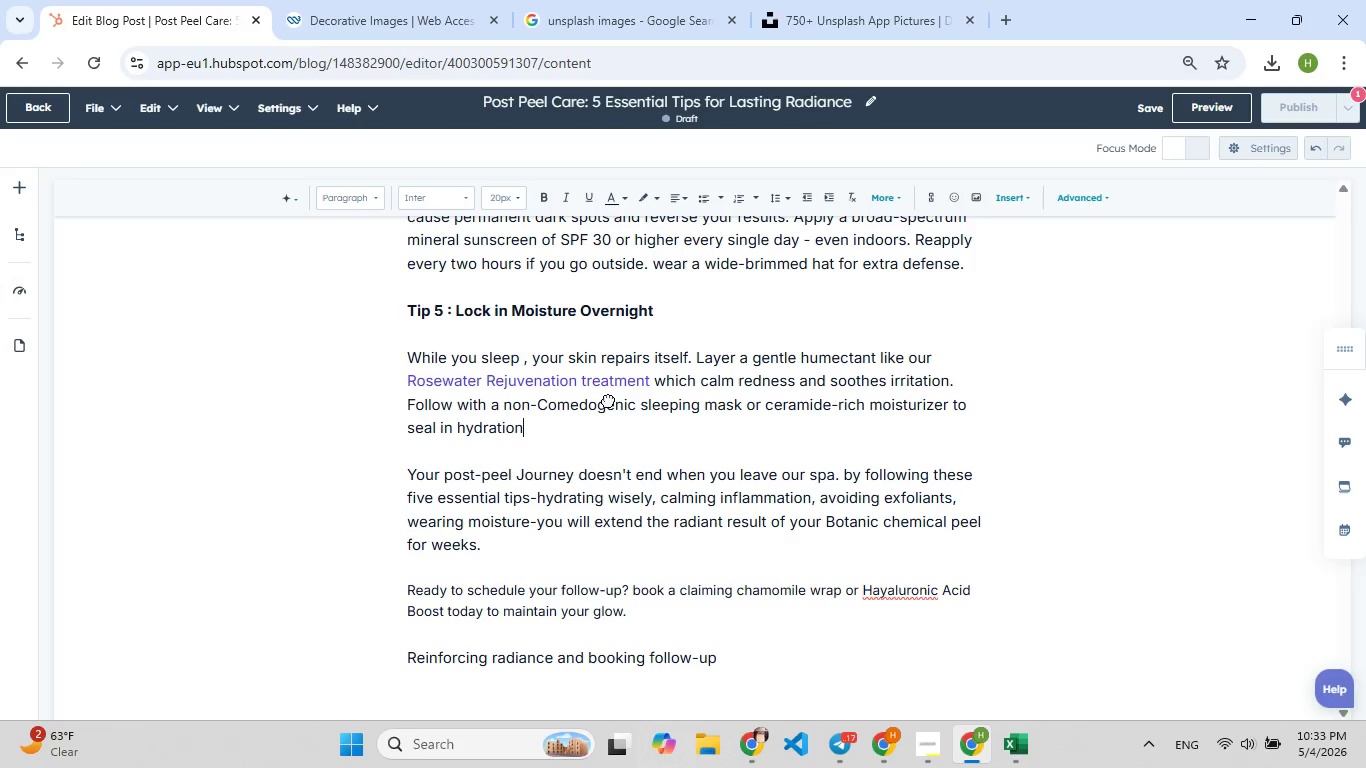 
type(. sp)
key(Backspace)
type([F9]leep on stain pillowcase to redi[F9])
key(Backspace)
type(uce friction and keep products on you skin)
 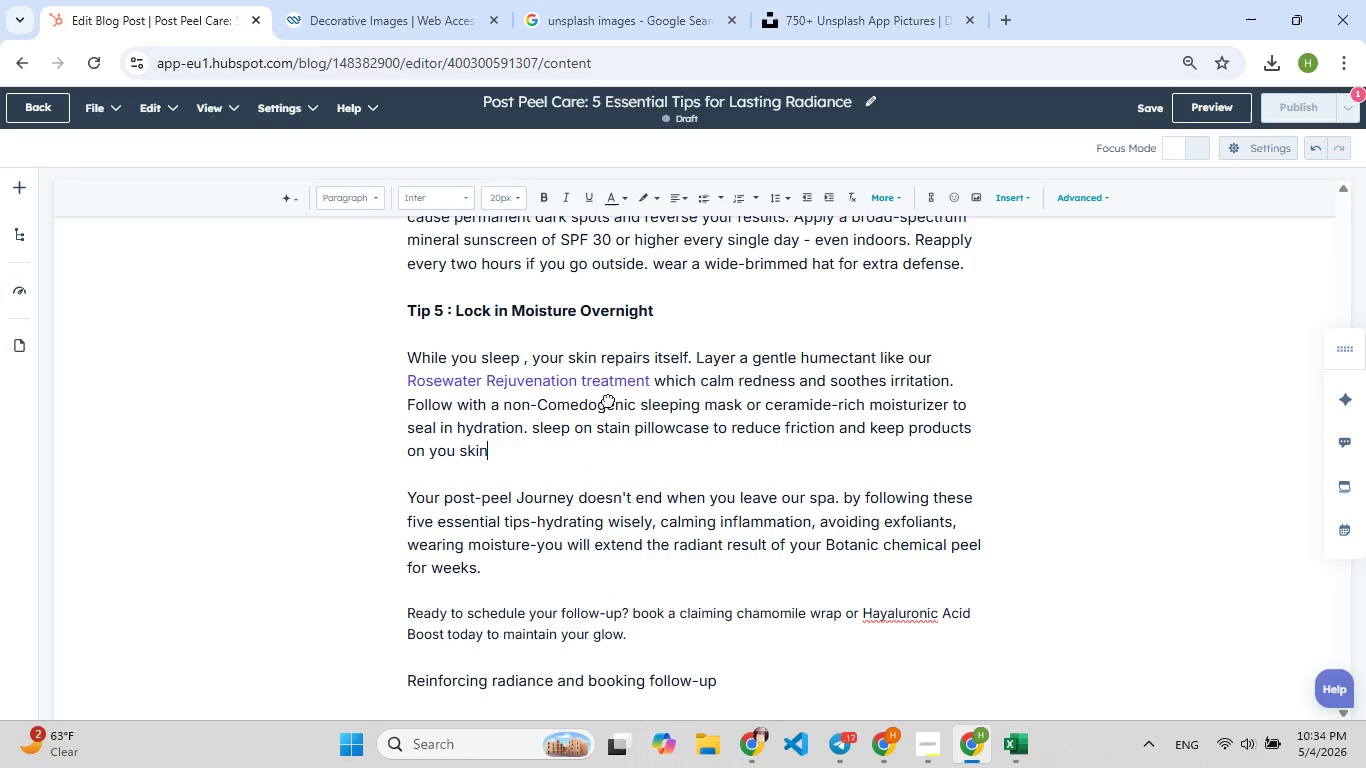 
type( lon[F8]ger.)
 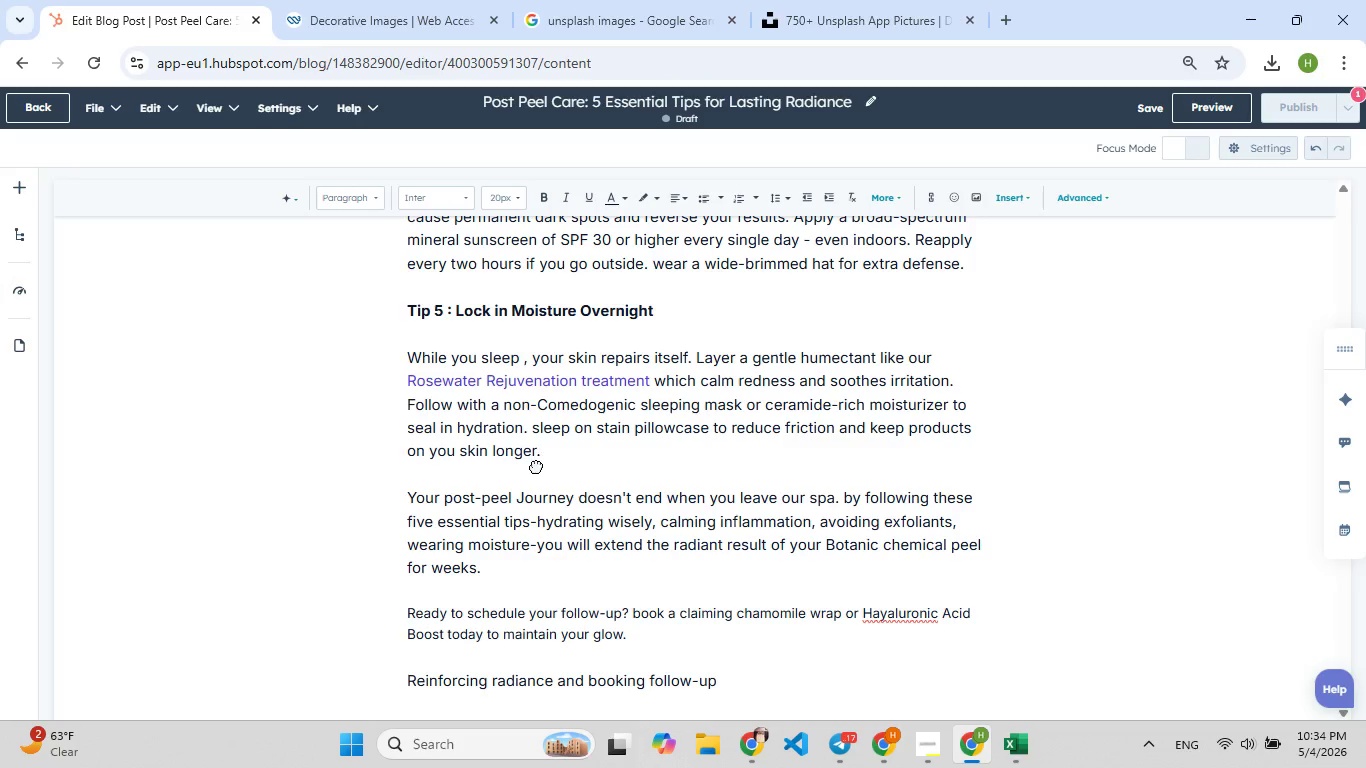 
key(Enter)
 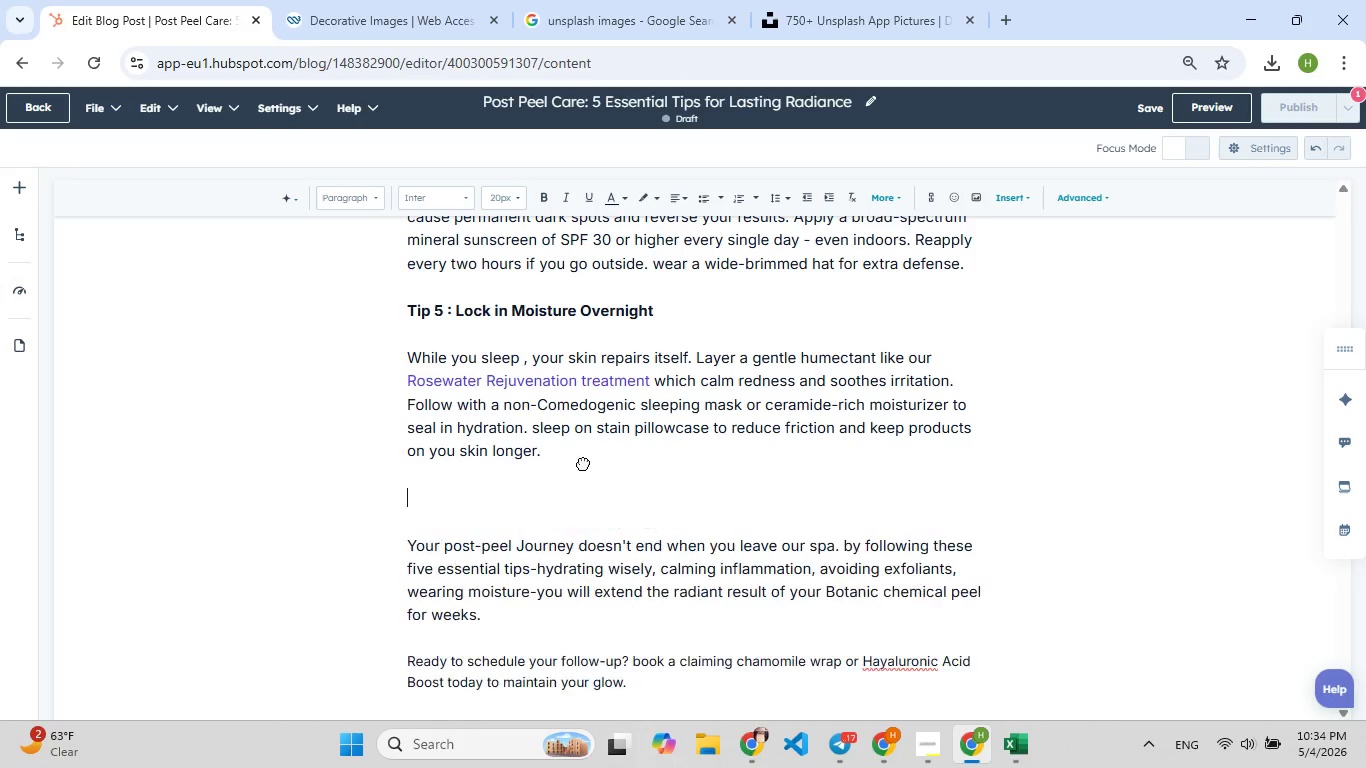 
key(Enter)
 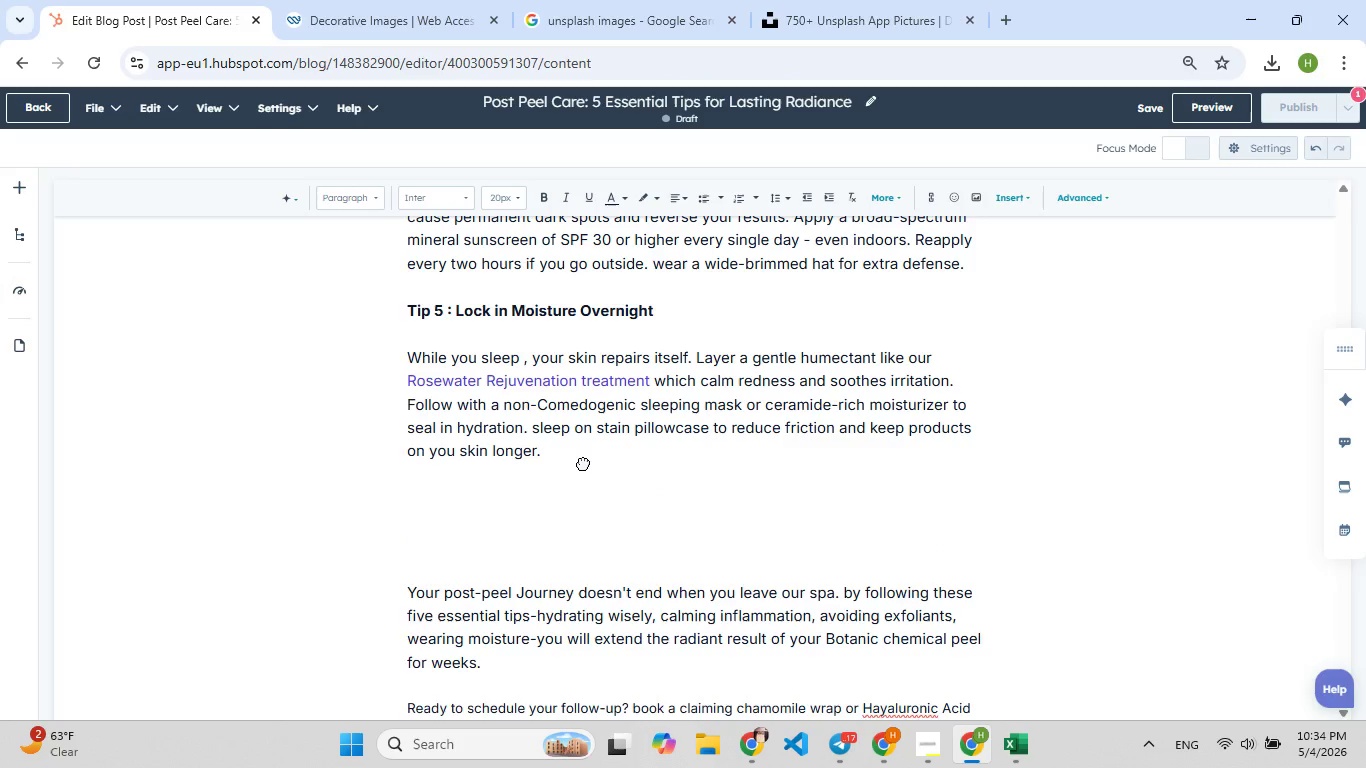 
type([F9])
key(Backspace)
type(Closin[F8]g Th[F7]oug[F8][F7]hts)
 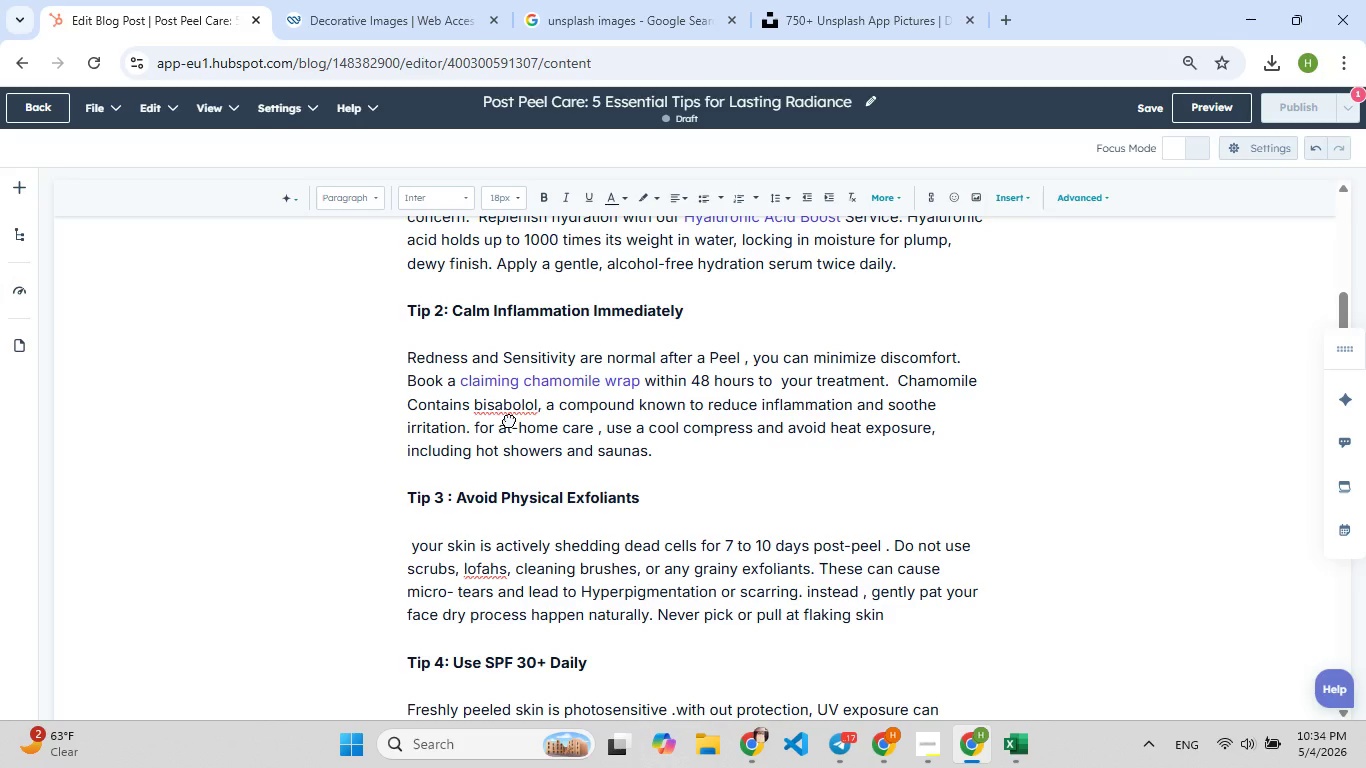 
wait(25.31)
 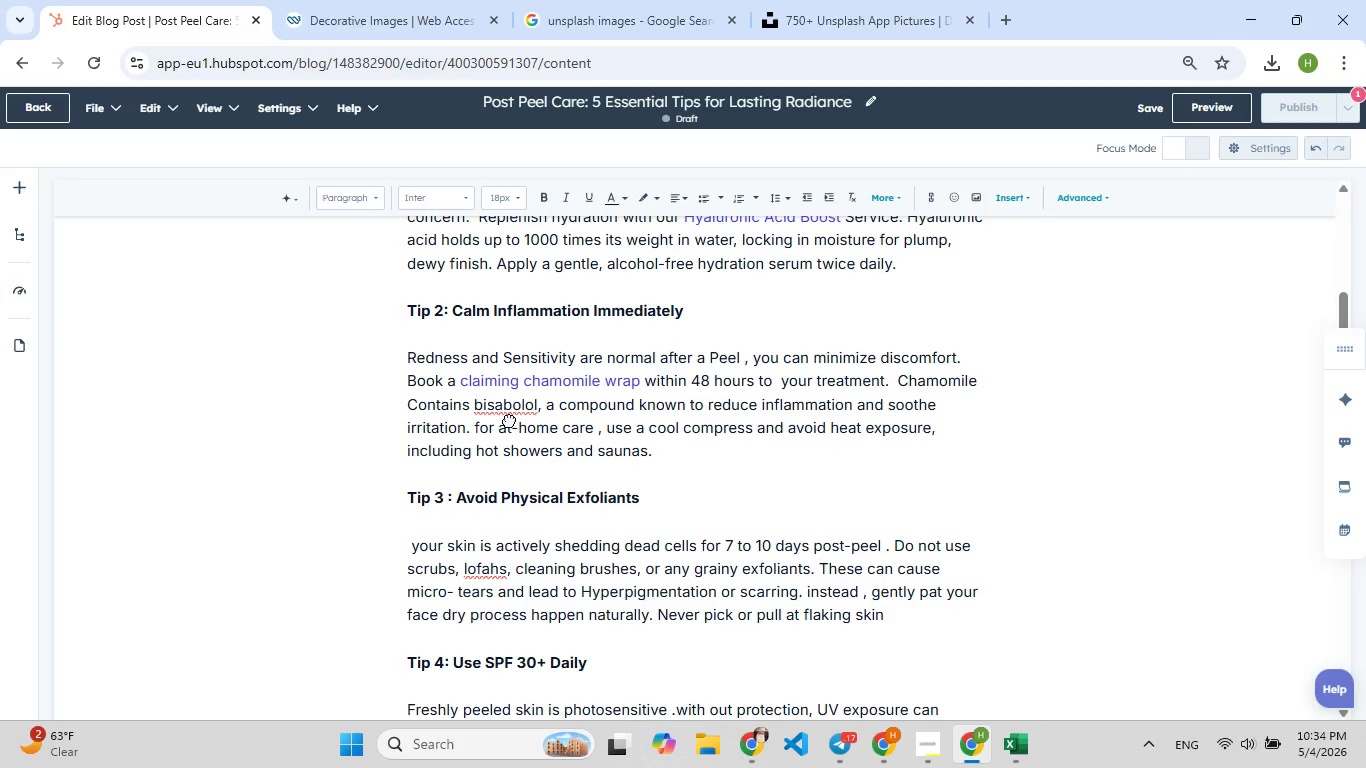 
left_click([474, 570])
 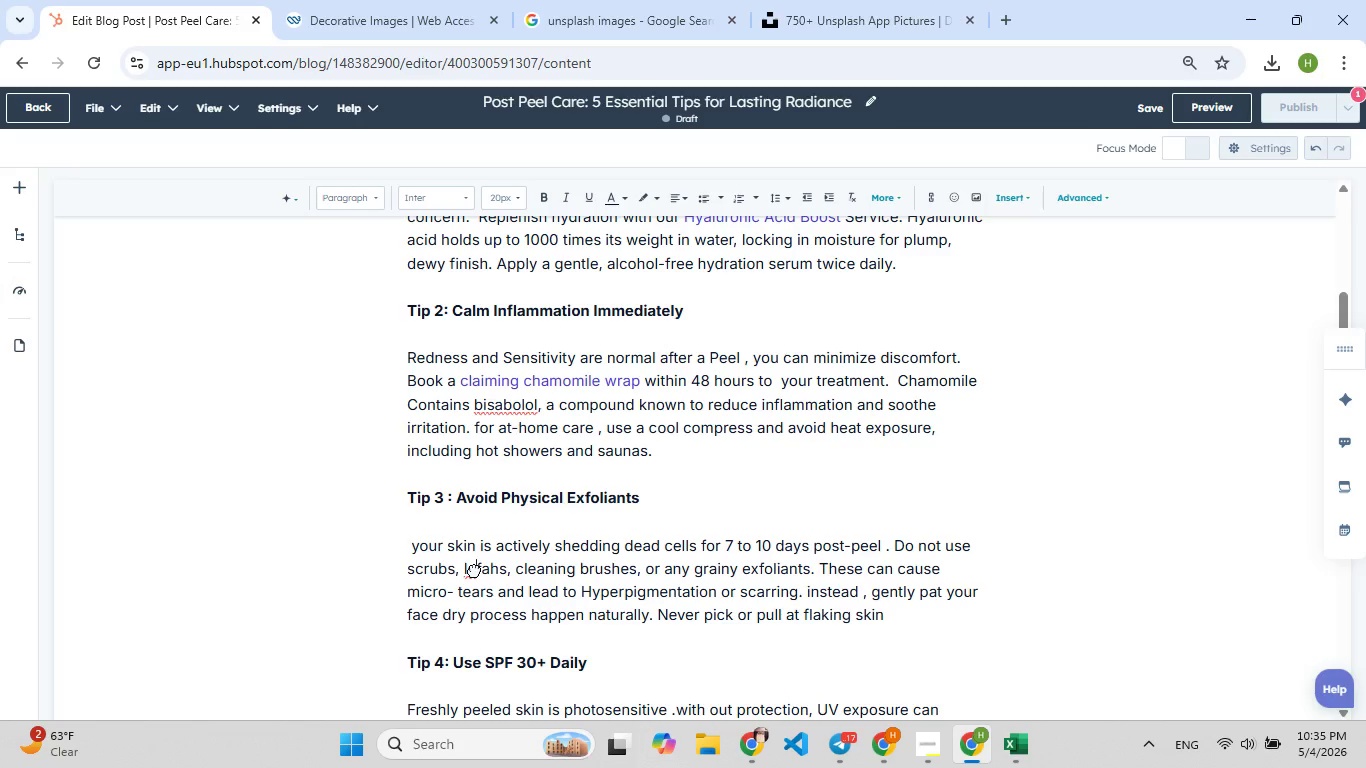 
key(O)
 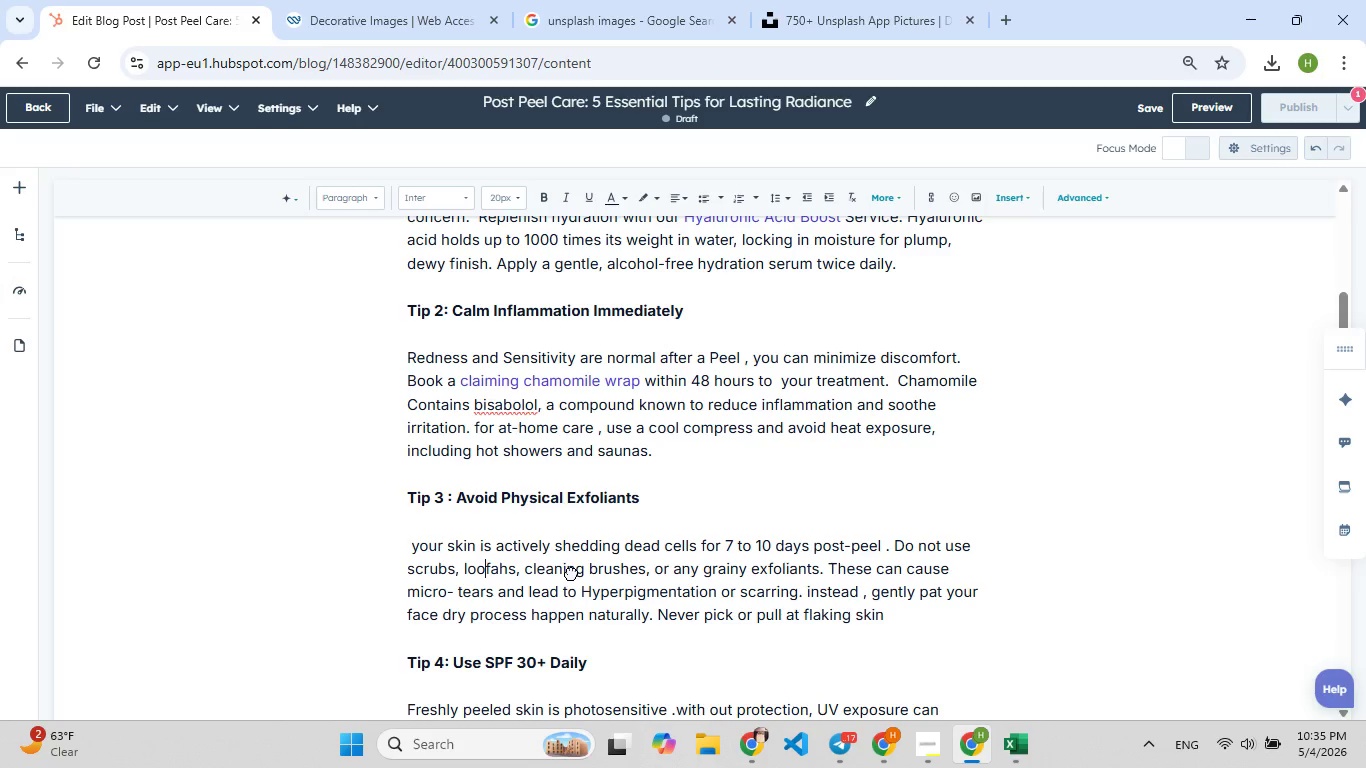 
wait(13.64)
 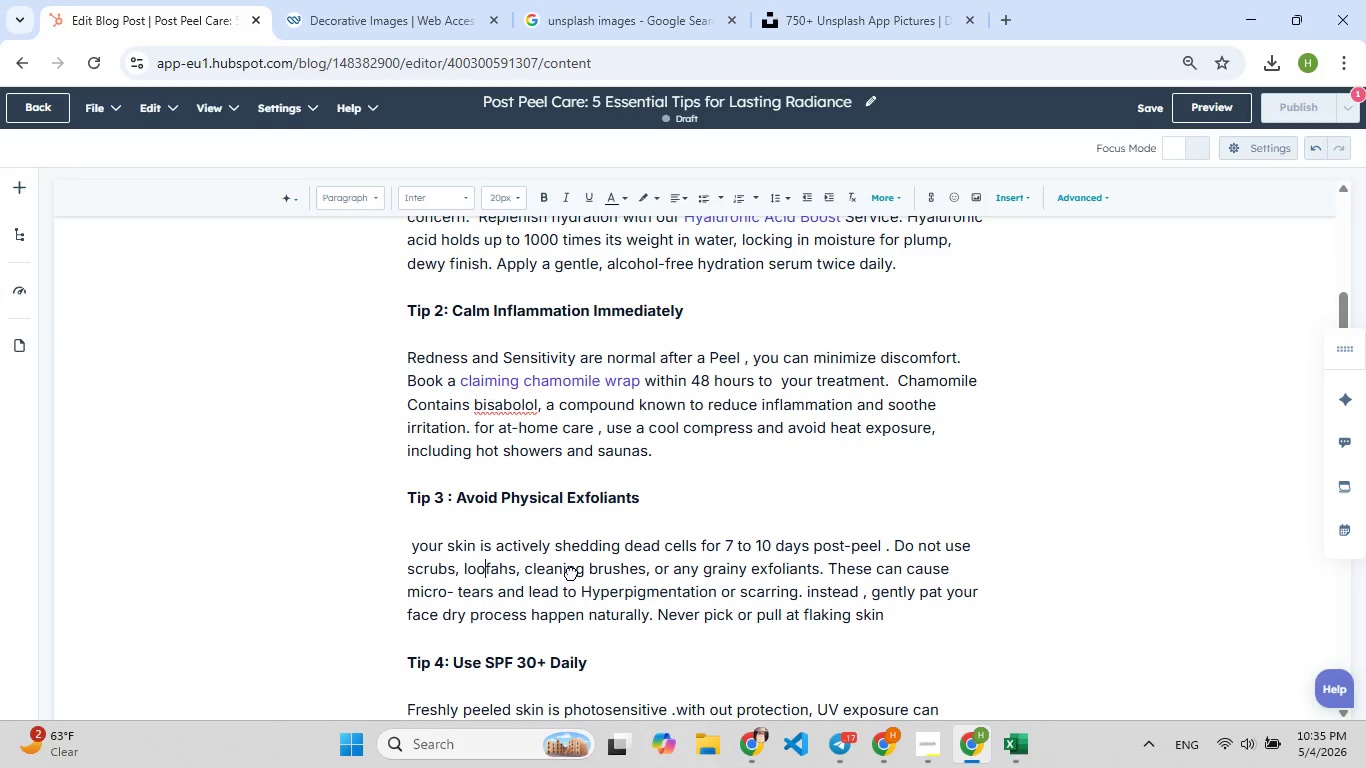 
left_click([667, 426])
 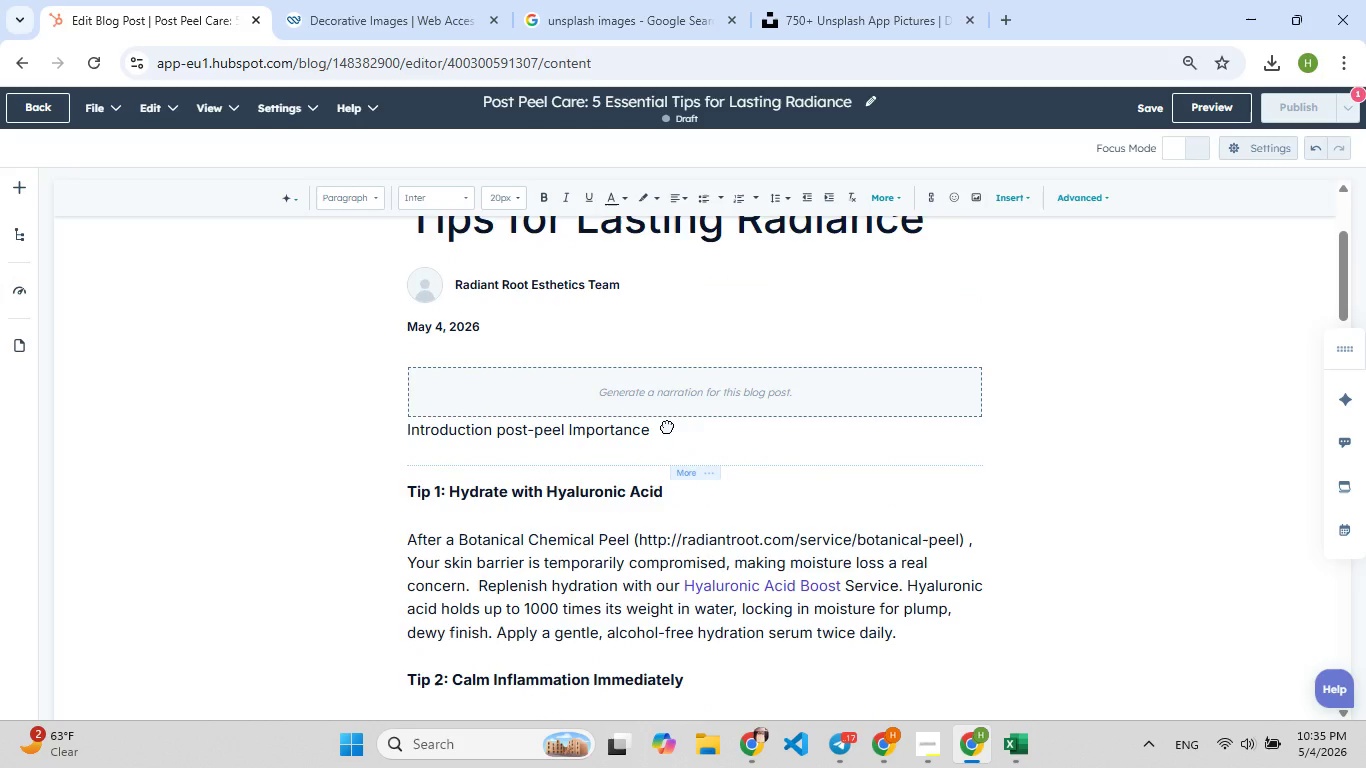 
key(Enter)
 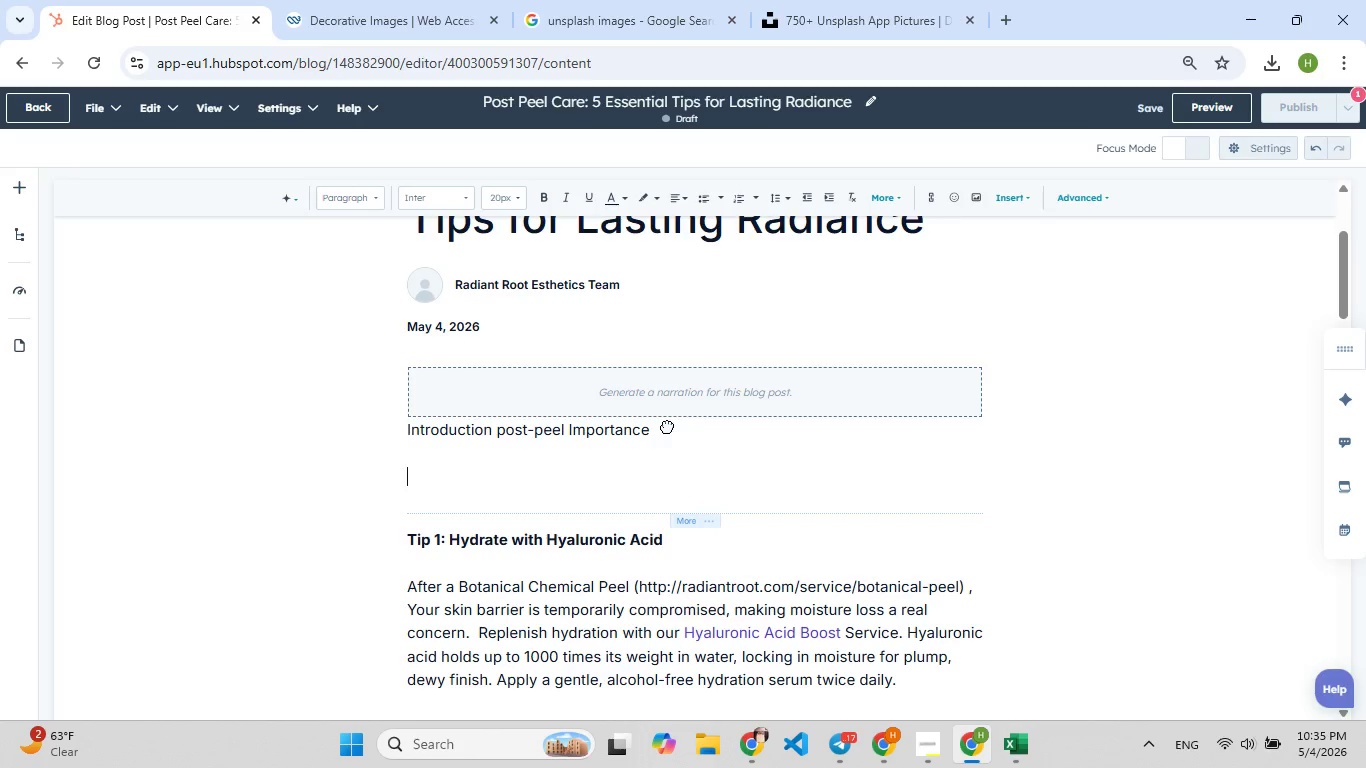 
wait(8.64)
 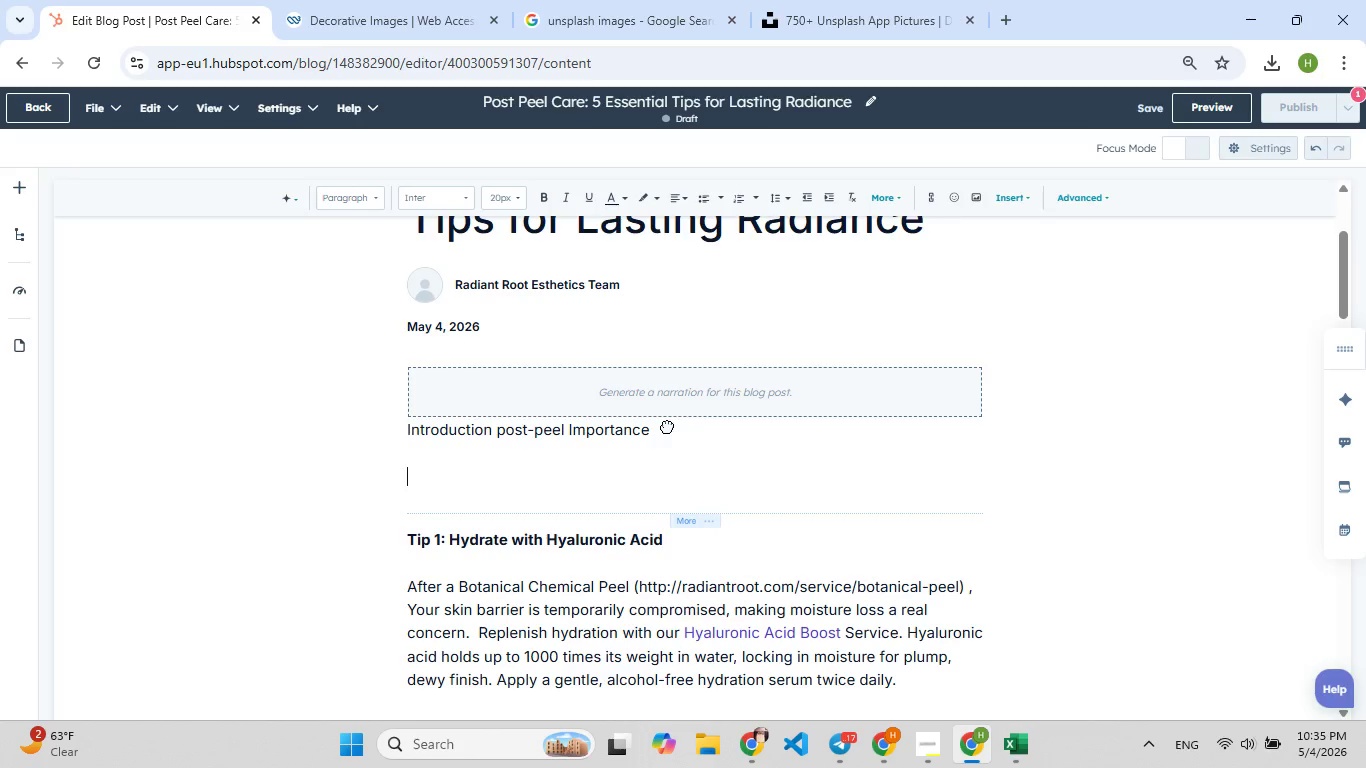 
type(Ac[F7]hemical)
 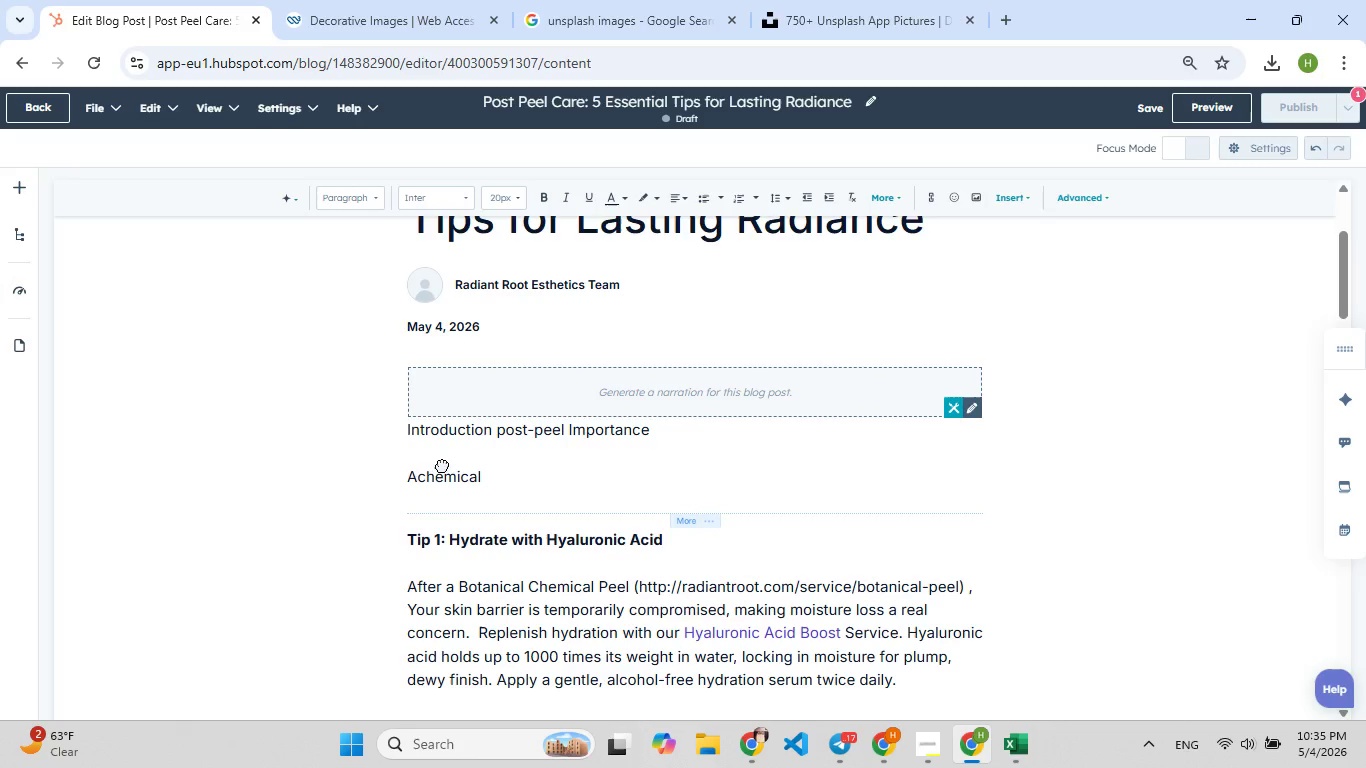 
left_click([424, 473])
 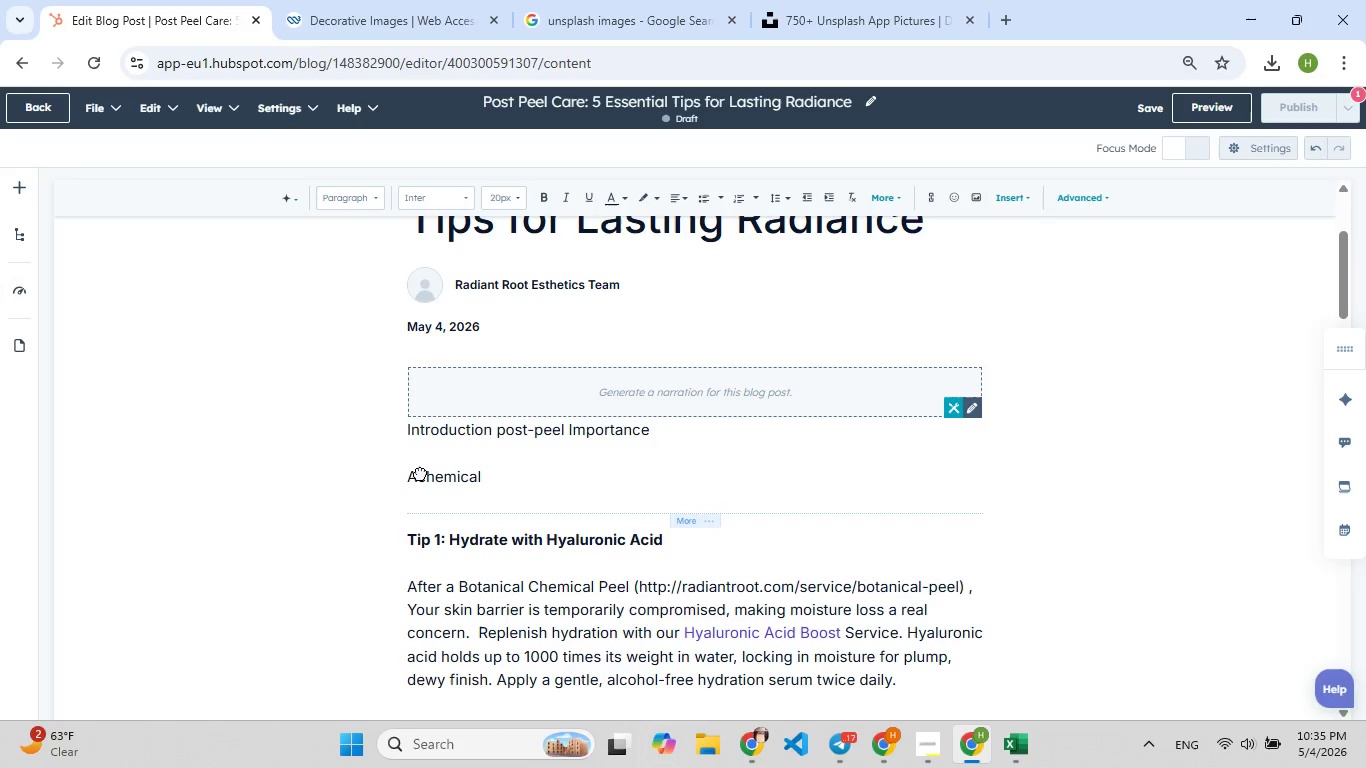 
left_click([420, 473])
 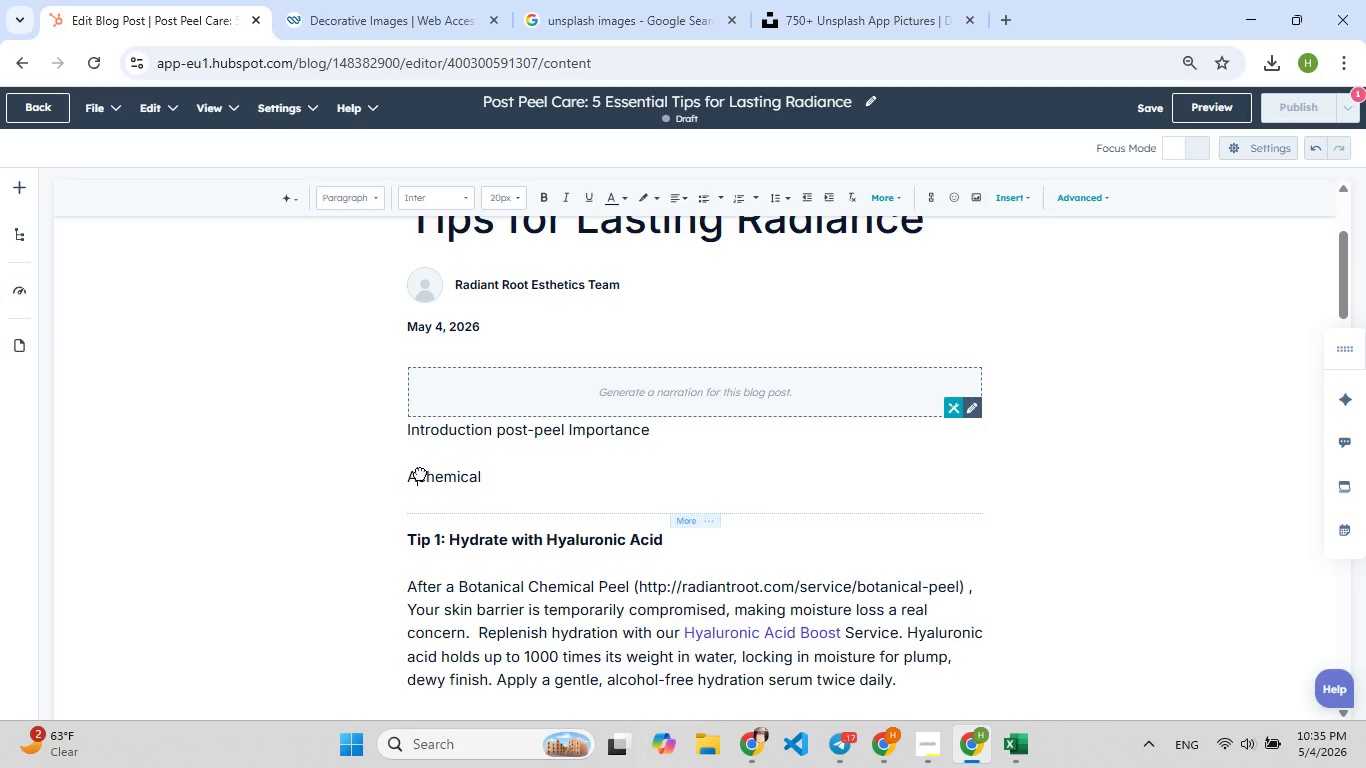 
key(Space)
 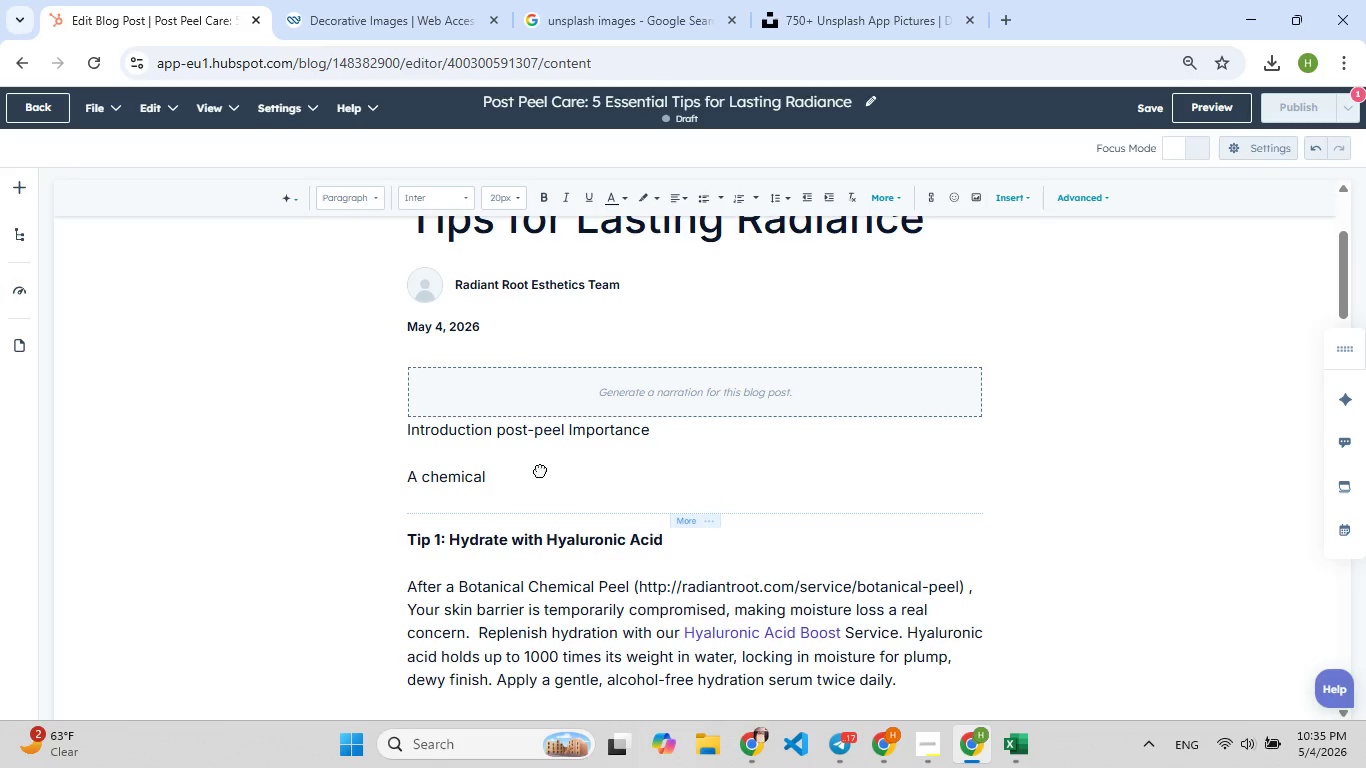 
left_click([540, 470])
 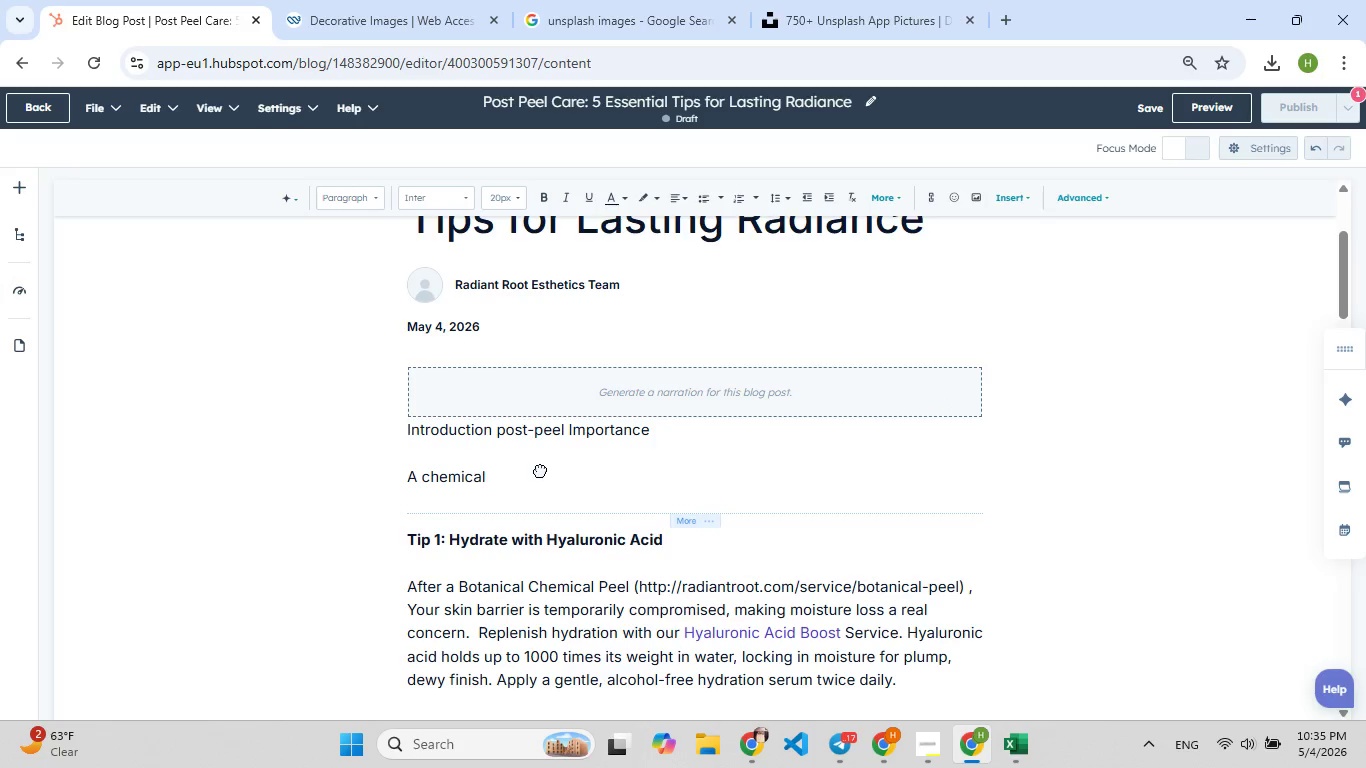 
type( peel id[F9])
key(Backspace)
type(s one )
 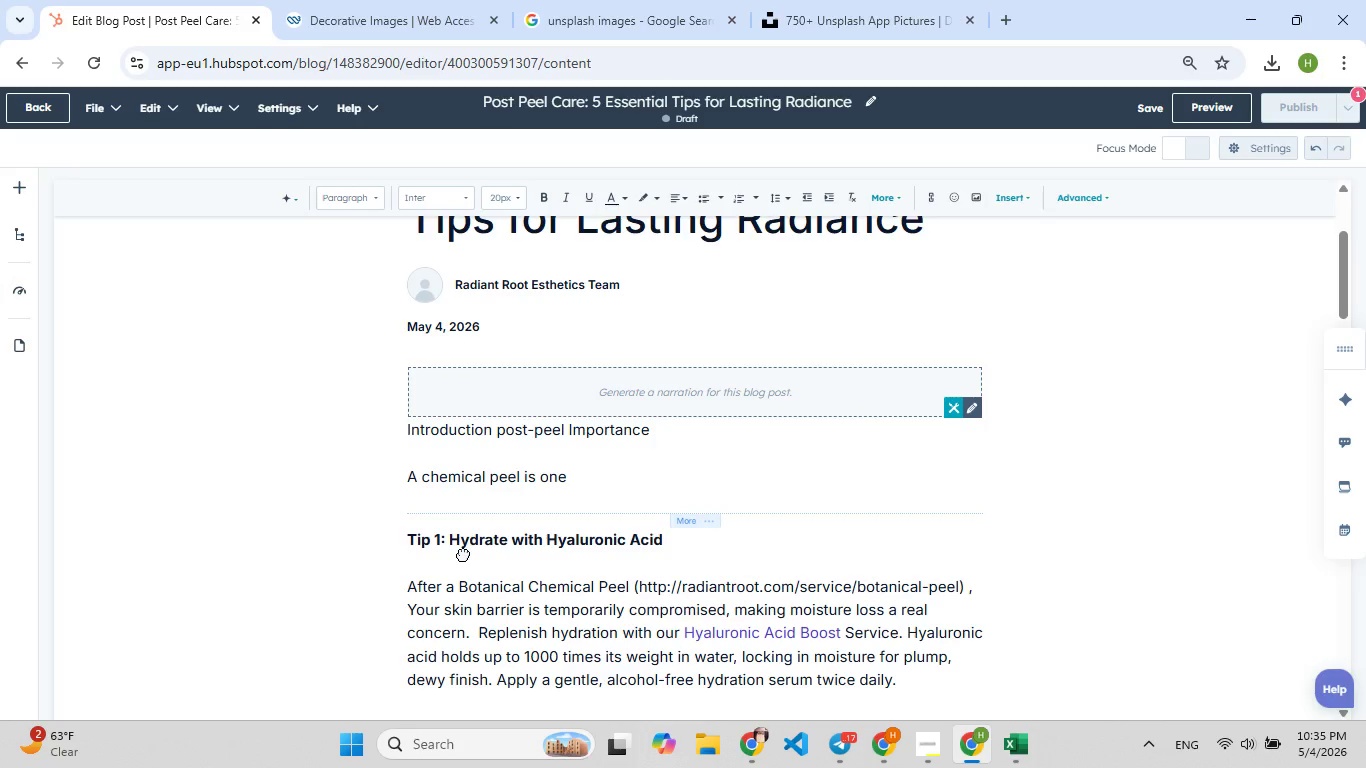 
type(of t[F7]he most effective treatment for smoot[F7]h, radiant skin. But w[F7]hat you do in t[F7]he days follow)
 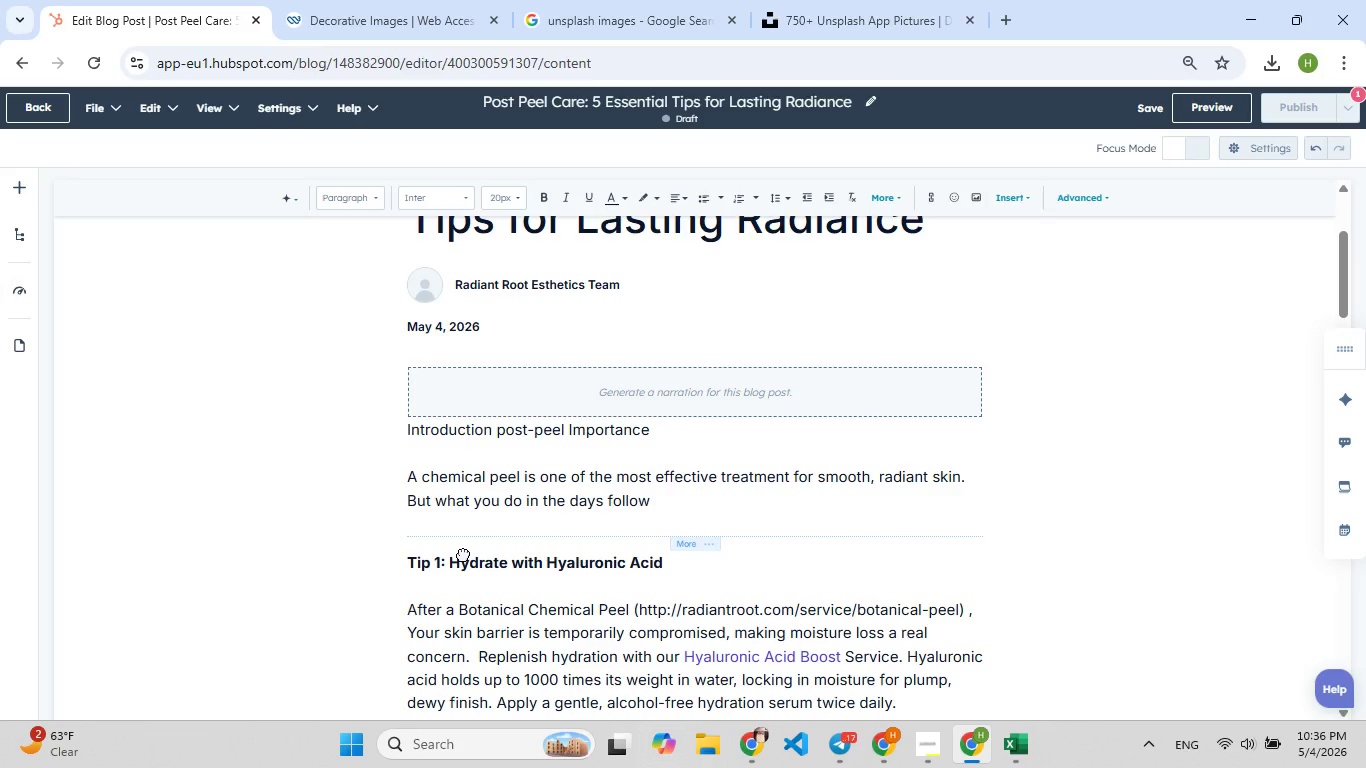 
type(in[F8]g your apointment o)
key(Backspace)
type([F9][F9])
key(Backspace)
type([F9])
key(Backspace)
type([F9])
key(Backspace)
type([F9])
key(Backspace)
 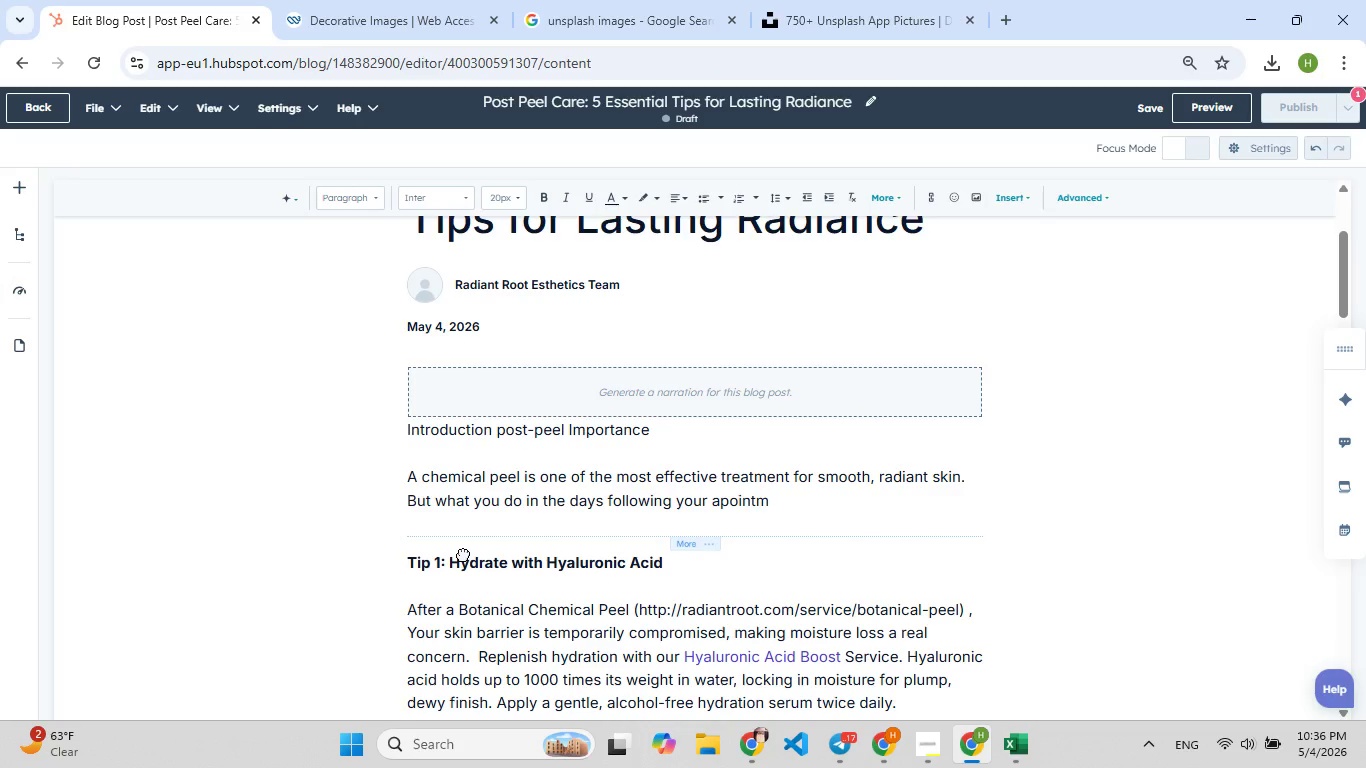 
key(Backspace)
type([F9][F9])
key(Backspace)
key(Backspace)
type([F9])
key(Backspace)
type([F9])
key(Backspace)
type([F9]pointmentis just)
 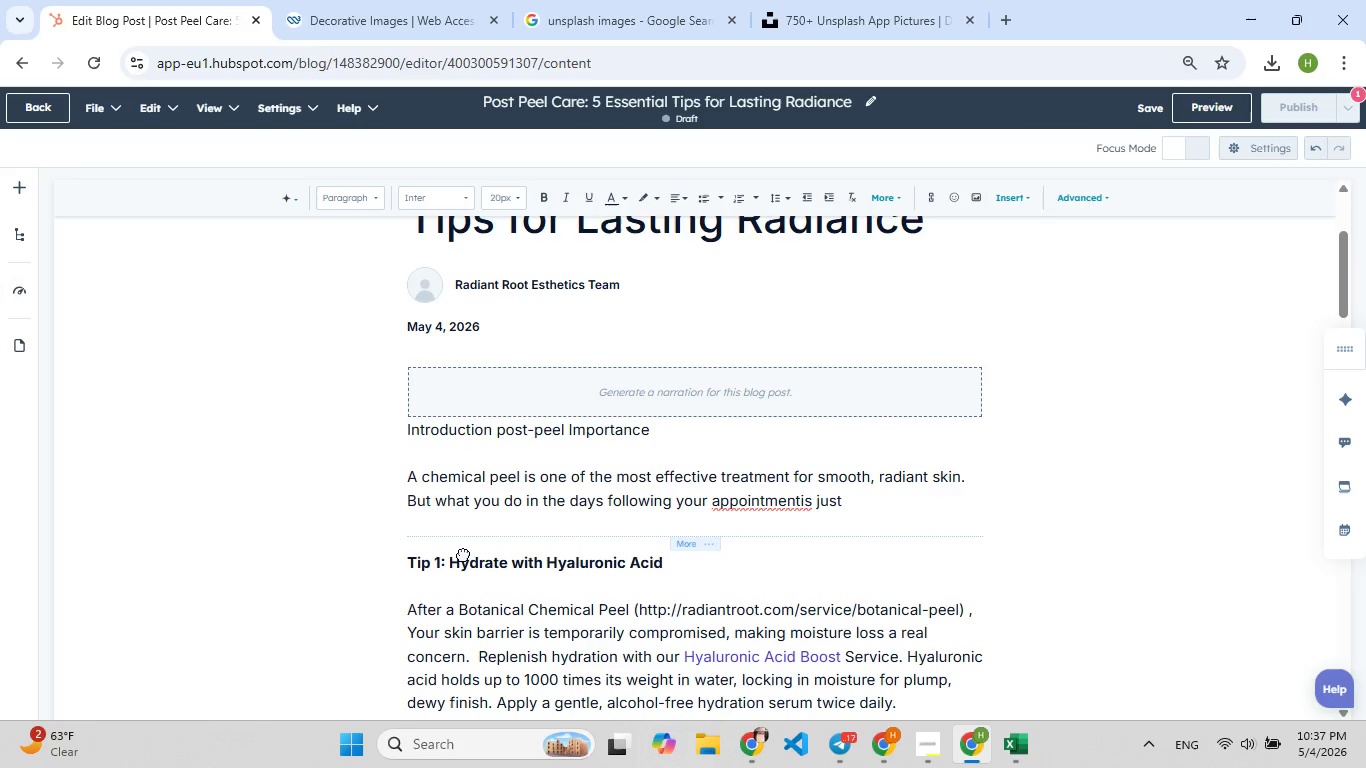 
type( as important)
 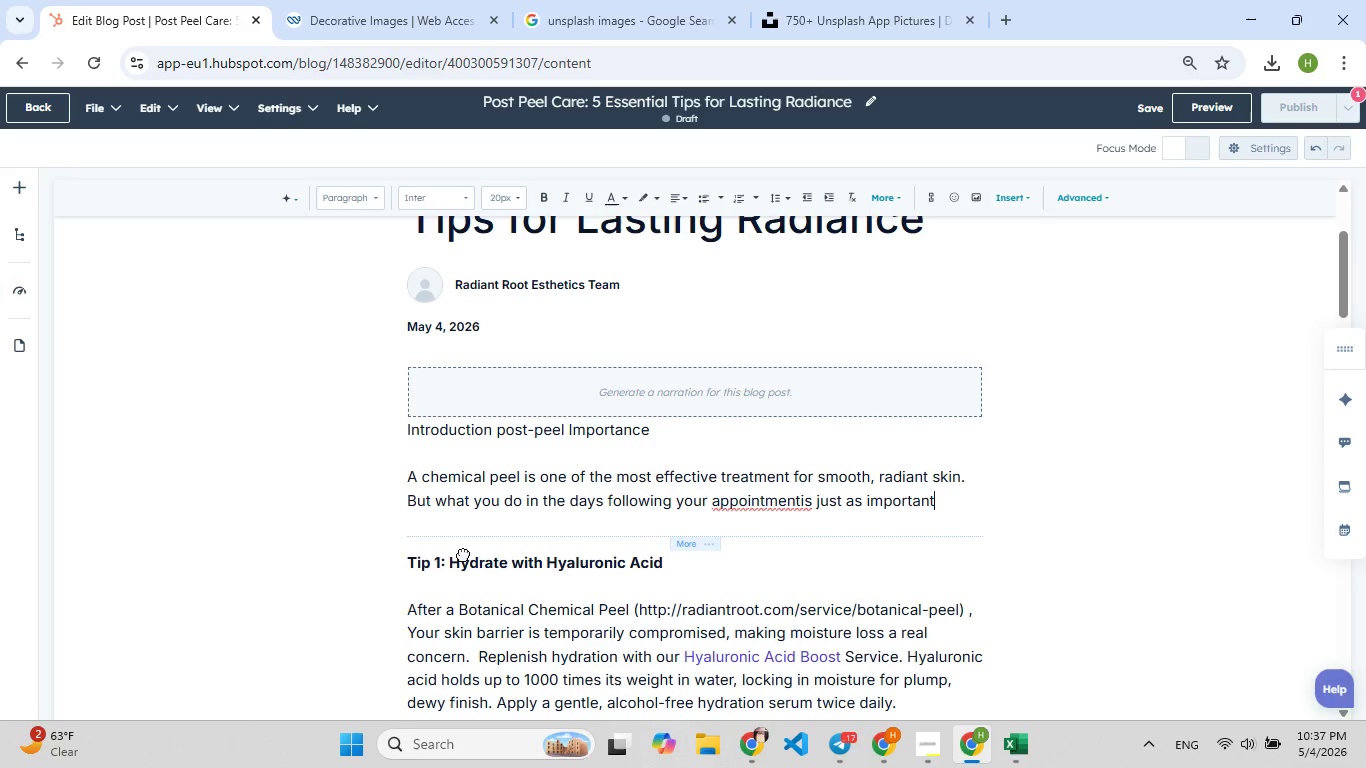 
type( as th[F7]e treatment itself)
 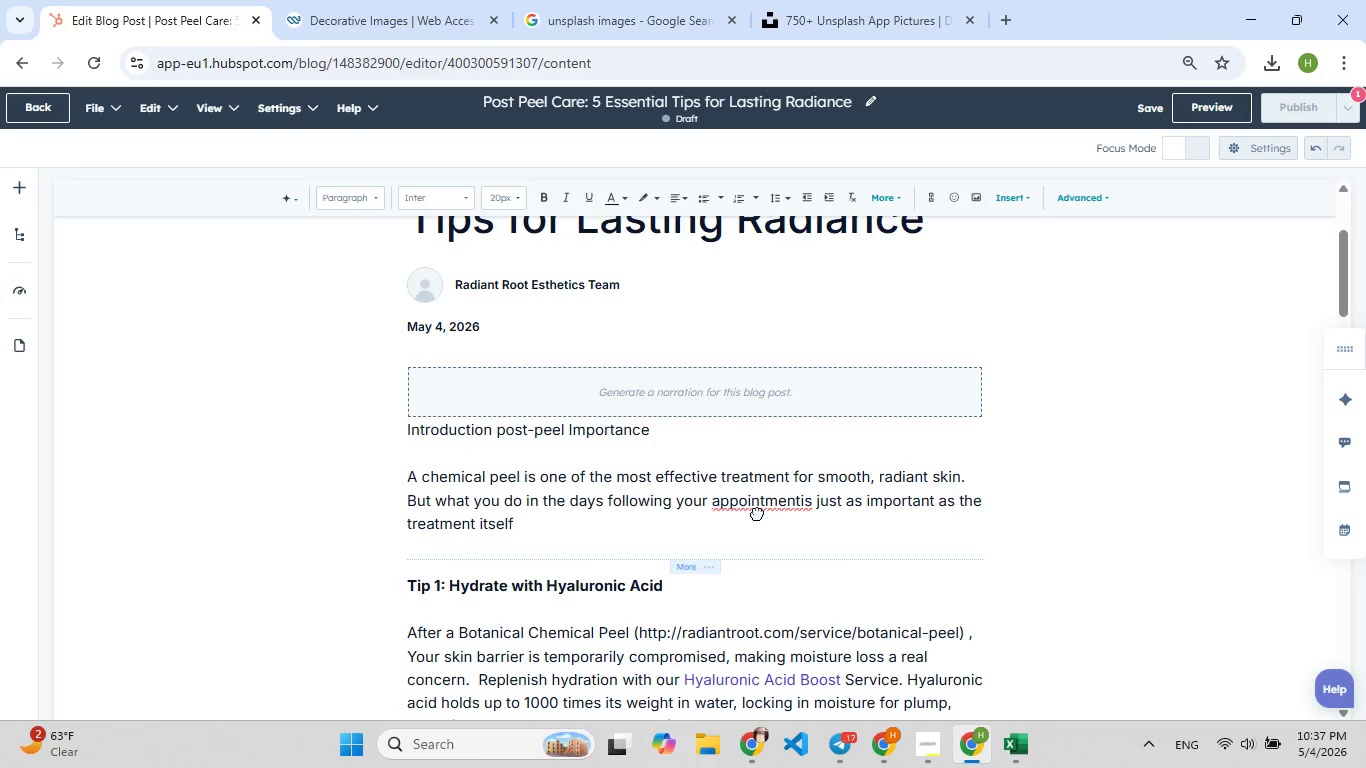 
wait(8.7)
 